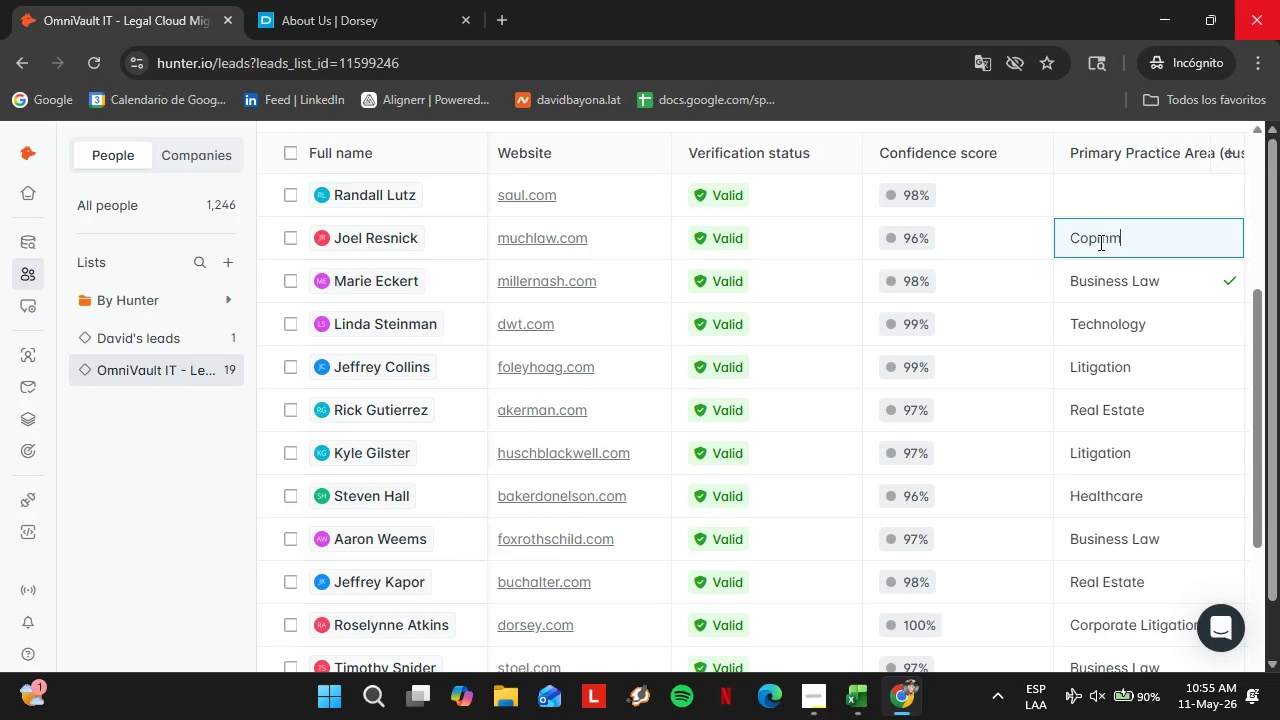 
key(Backspace)
key(Backspace)
key(Backspace)
type(me)
key(Backspace)
type(mercial Law)
 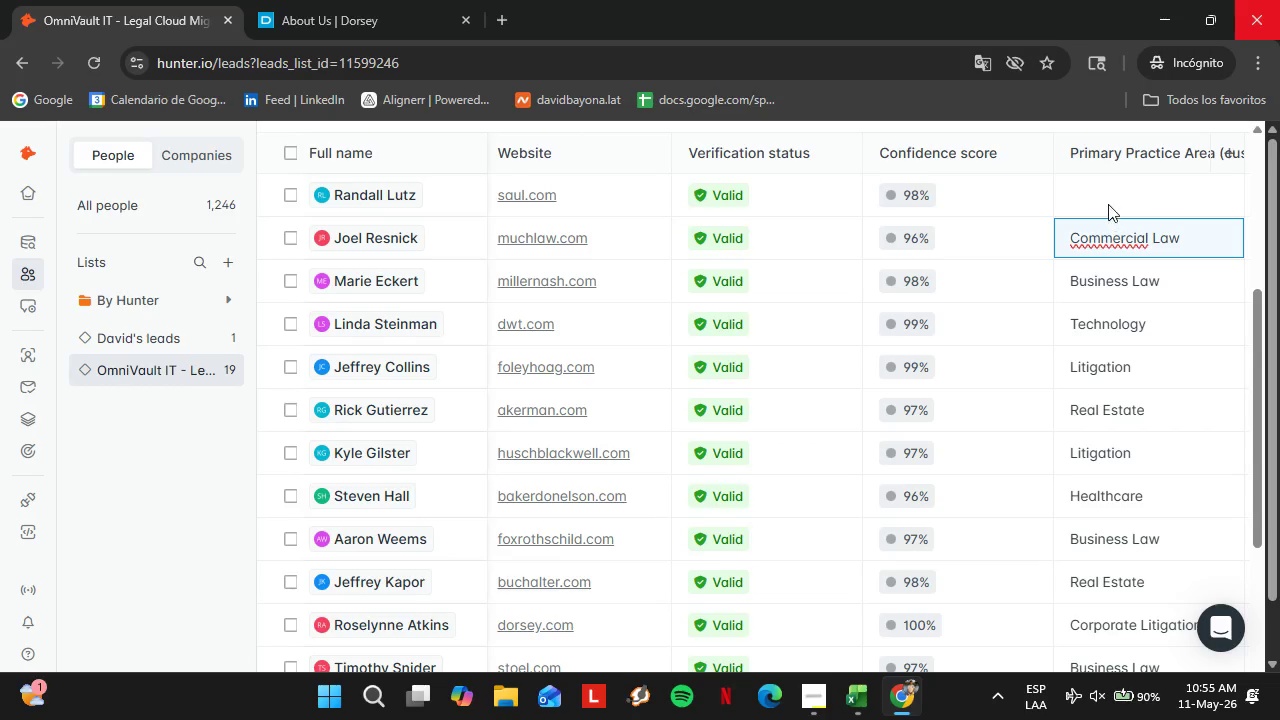 
double_click([1108, 202])
 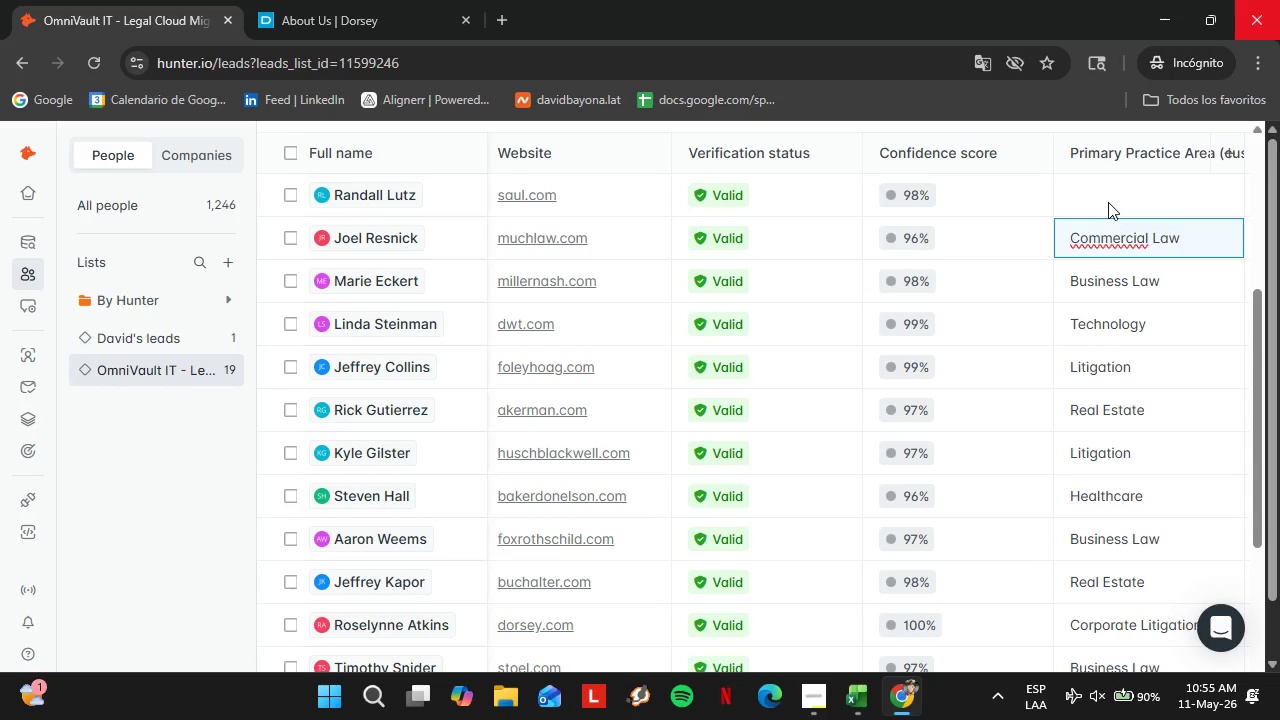 
triple_click([1108, 202])
 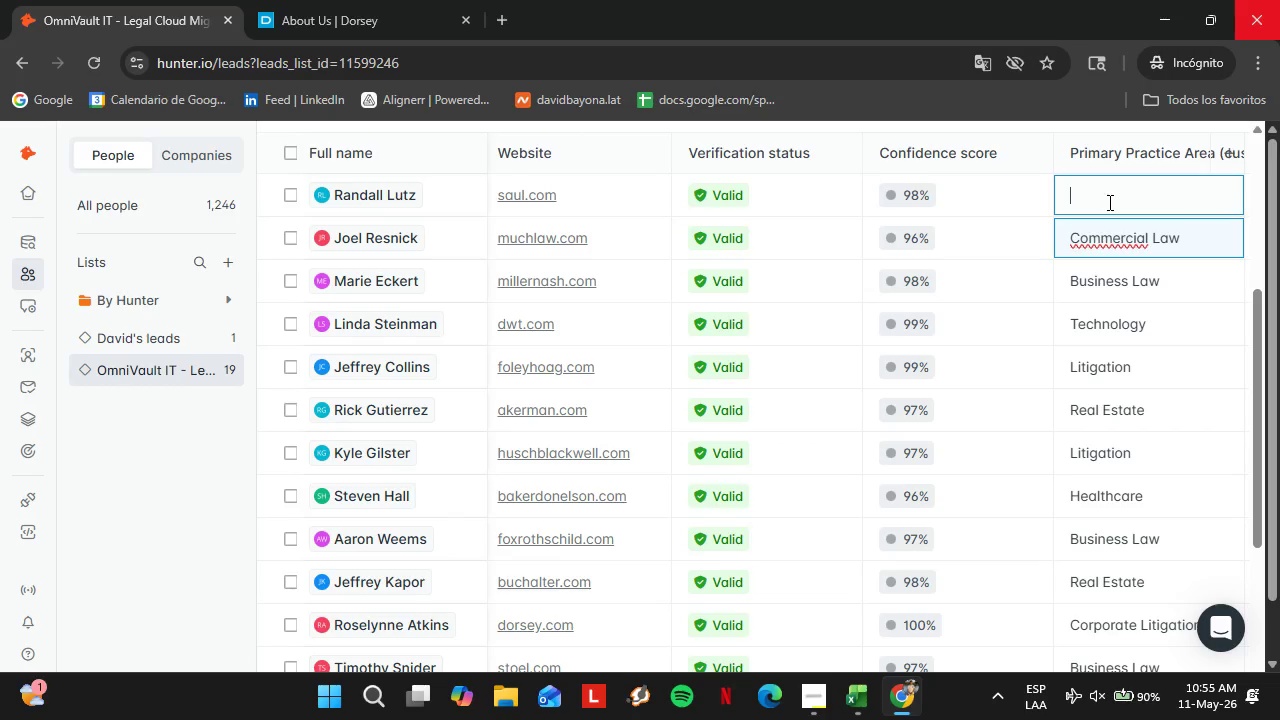 
triple_click([1108, 202])
 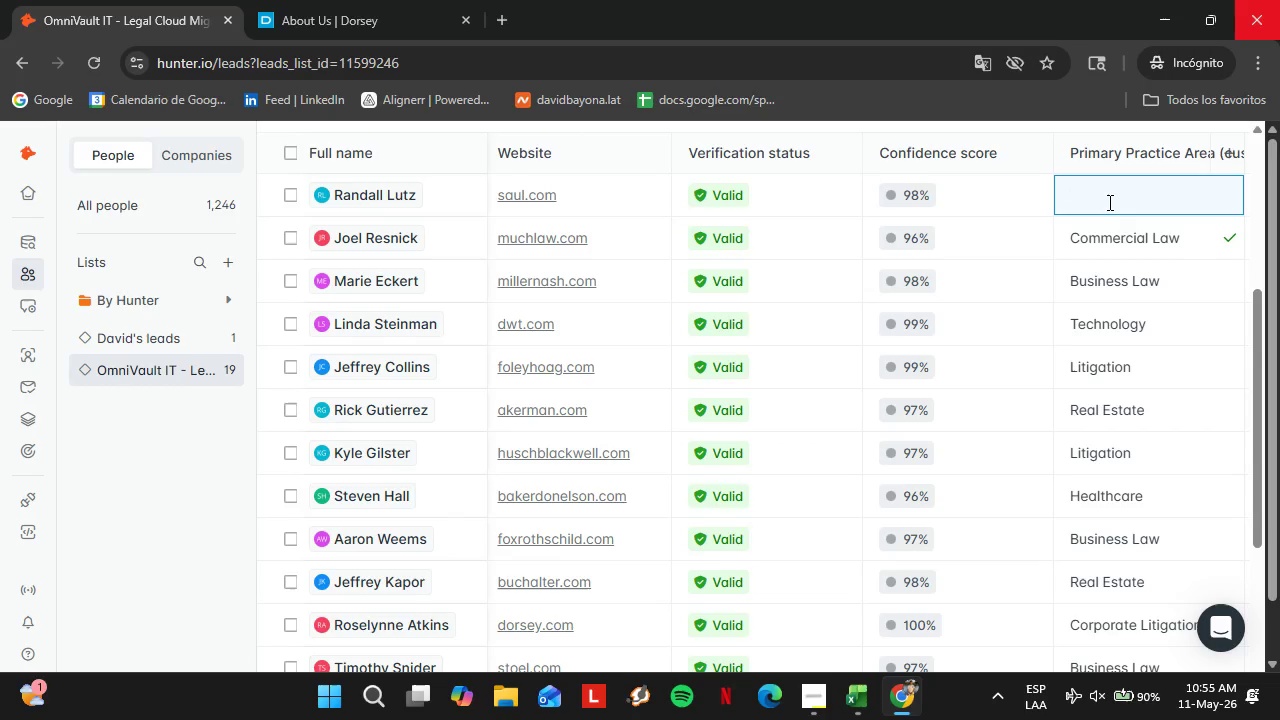 
type(Litigatoj)
key(Backspace)
key(Backspace)
type(ion)
 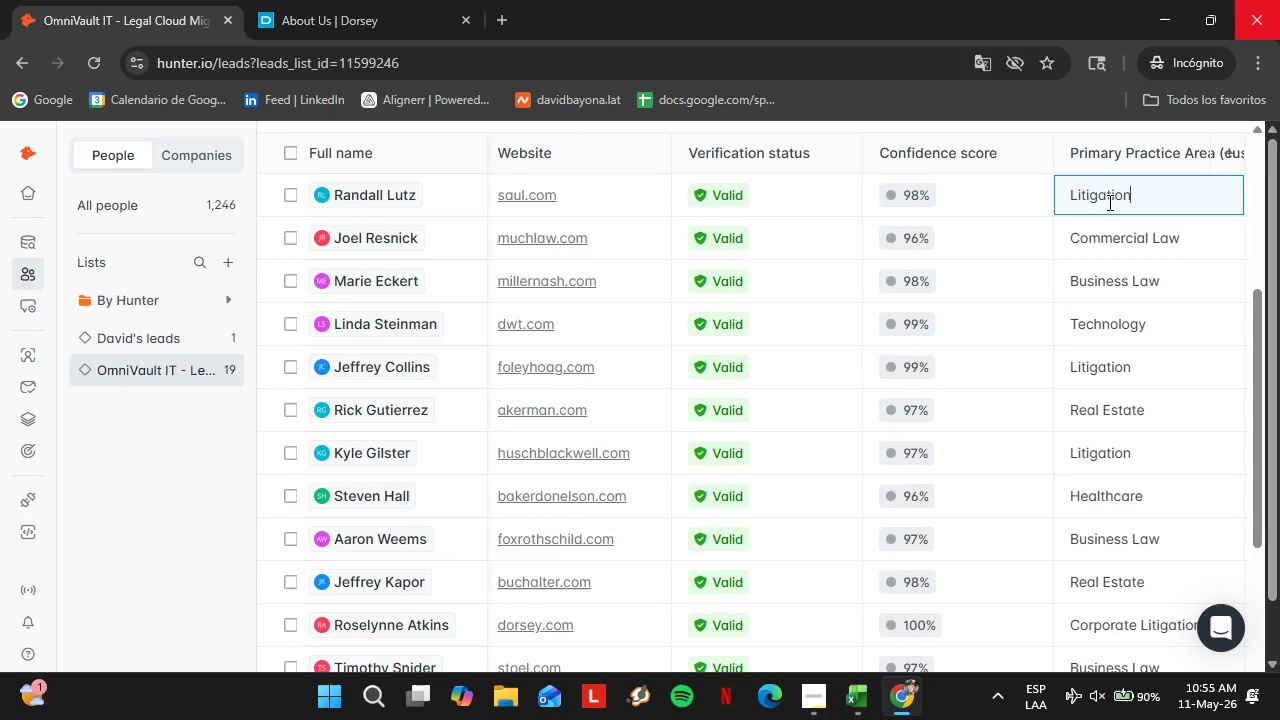 
key(Enter)
 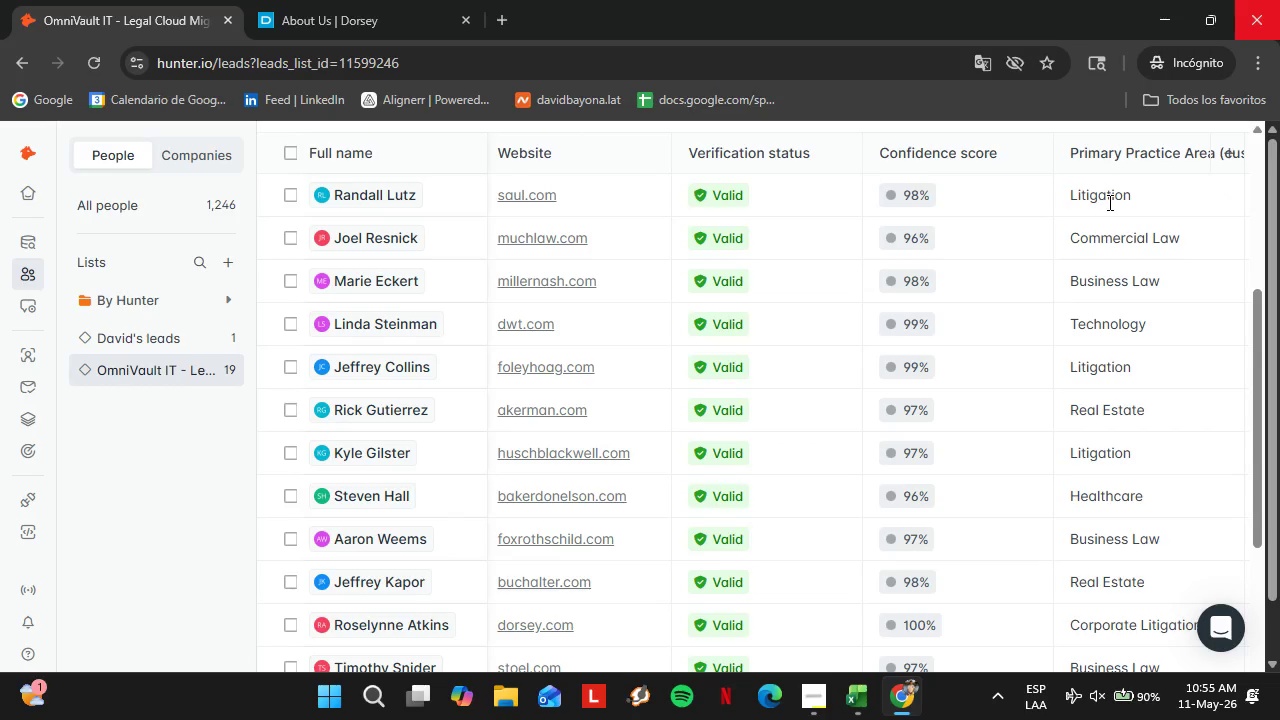 
wait(21.73)
 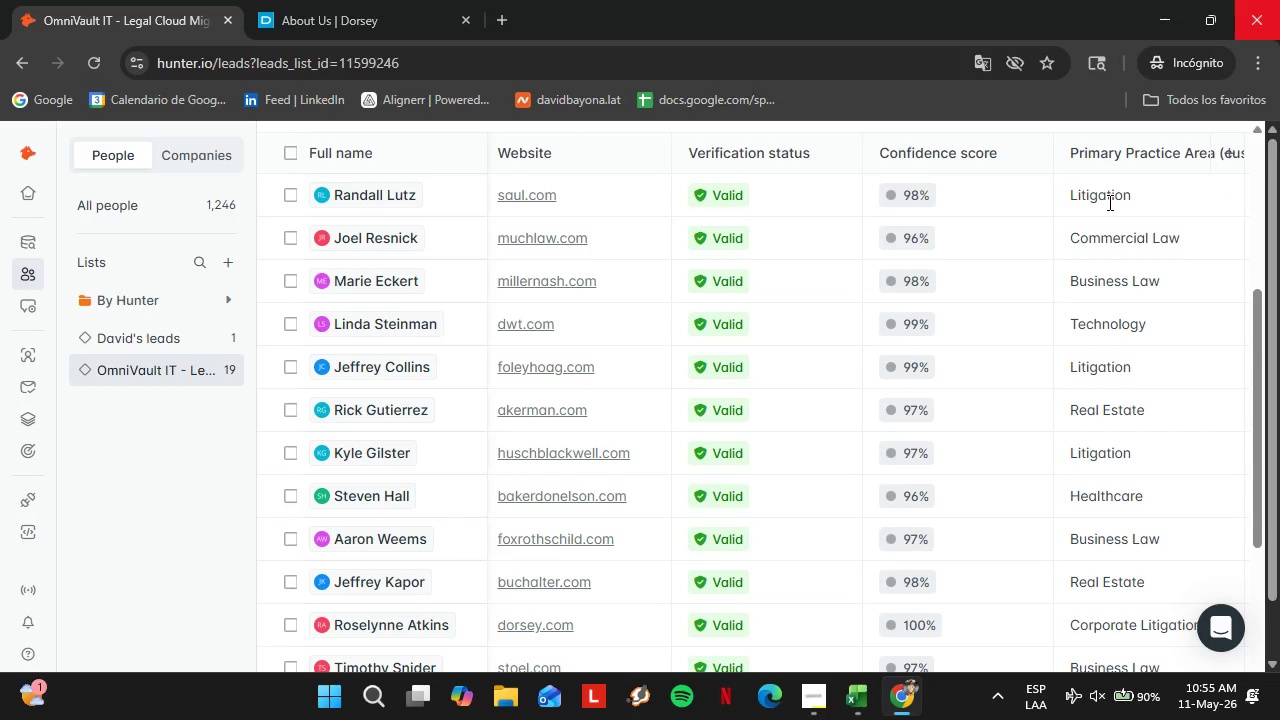 
scroll: coordinate [717, 332], scroll_direction: down, amount: 8.0
 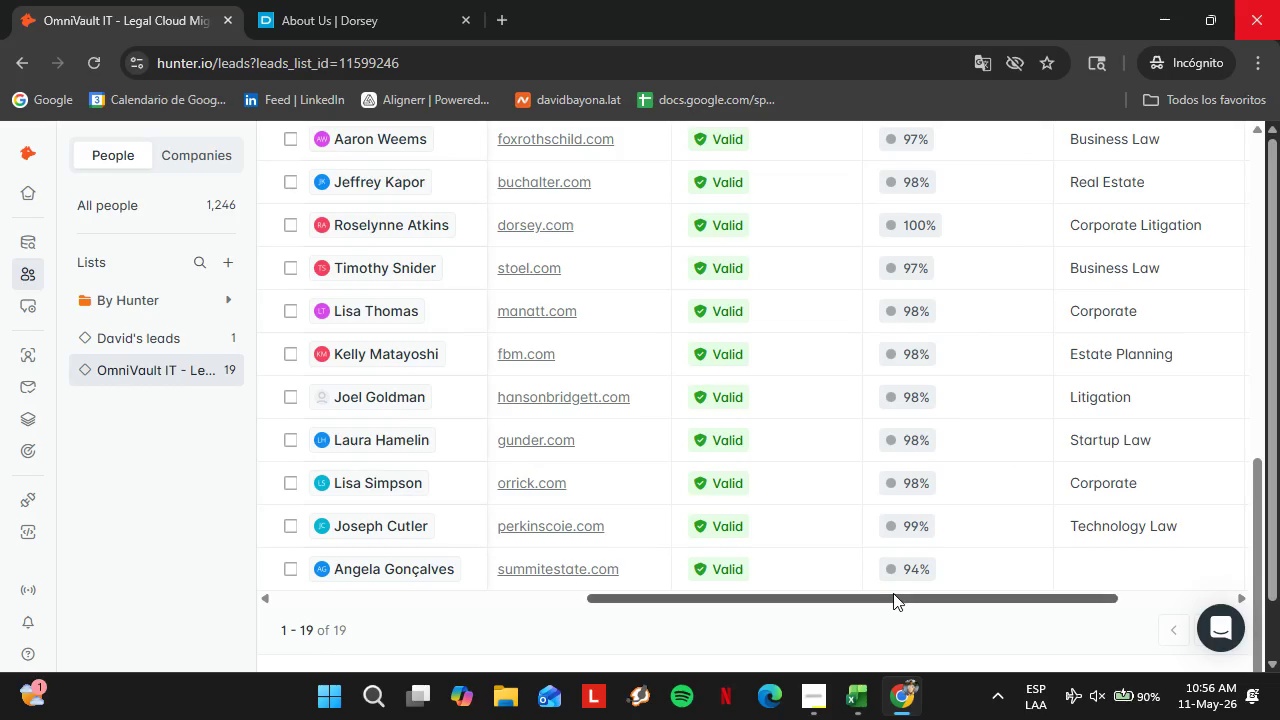 
left_click_drag(start_coordinate=[893, 593], to_coordinate=[1082, 584])
 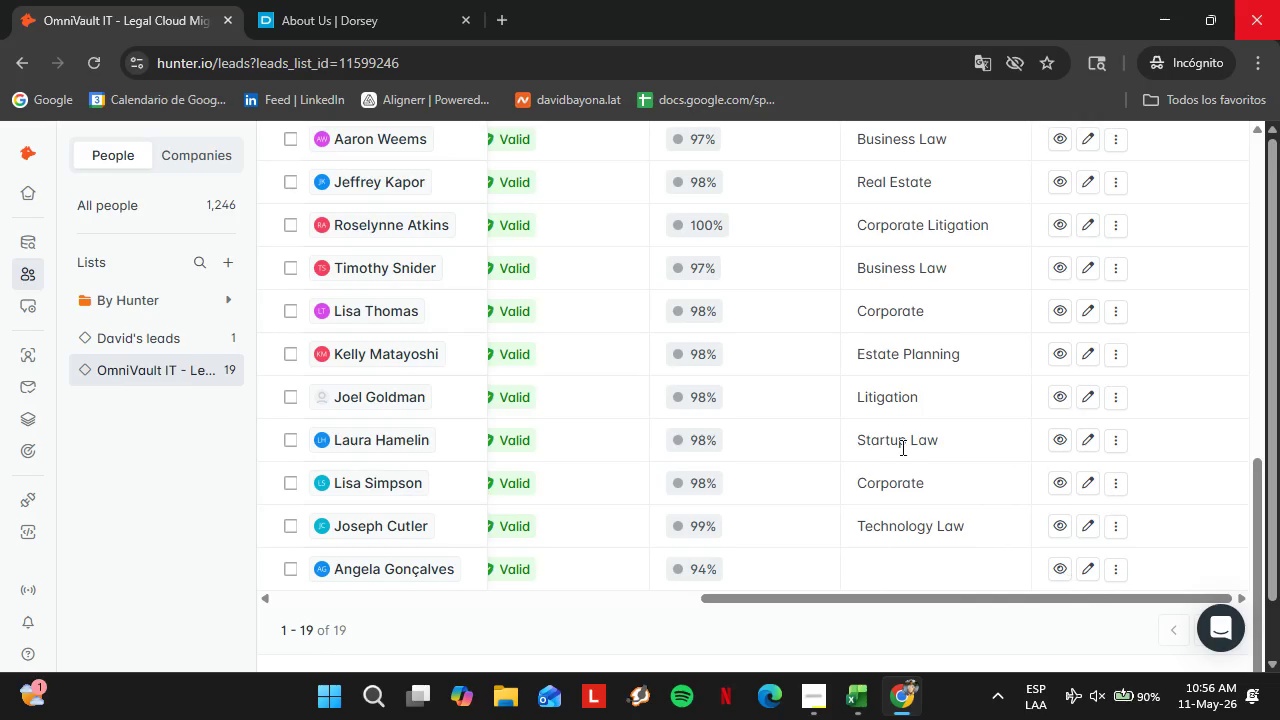 
scroll: coordinate [917, 453], scroll_direction: down, amount: 1.0
 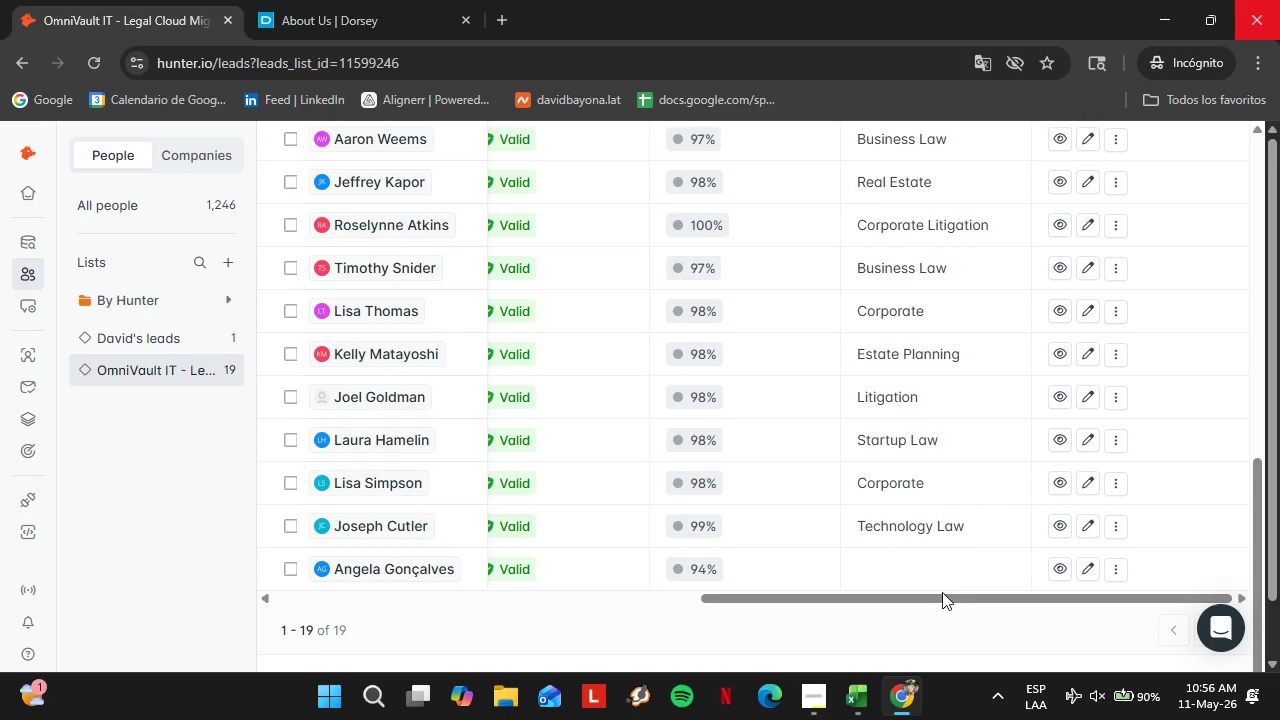 
left_click_drag(start_coordinate=[942, 593], to_coordinate=[595, 583])
 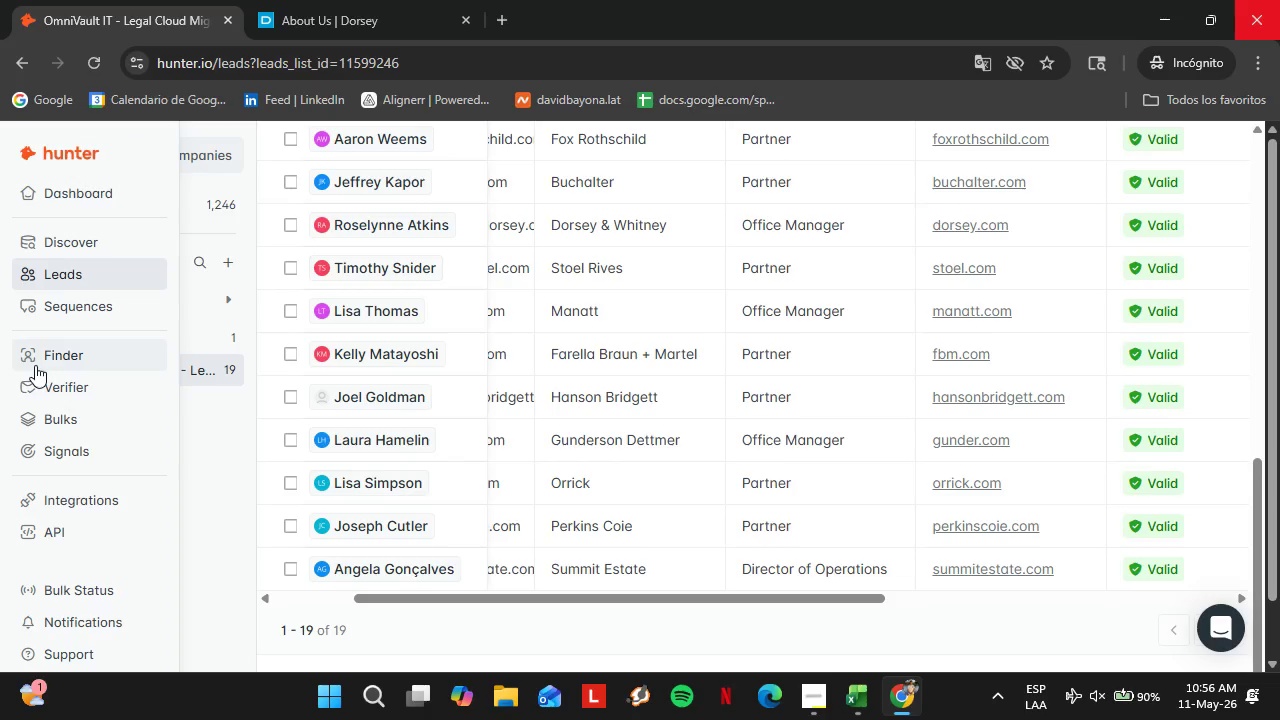 
left_click([38, 358])
 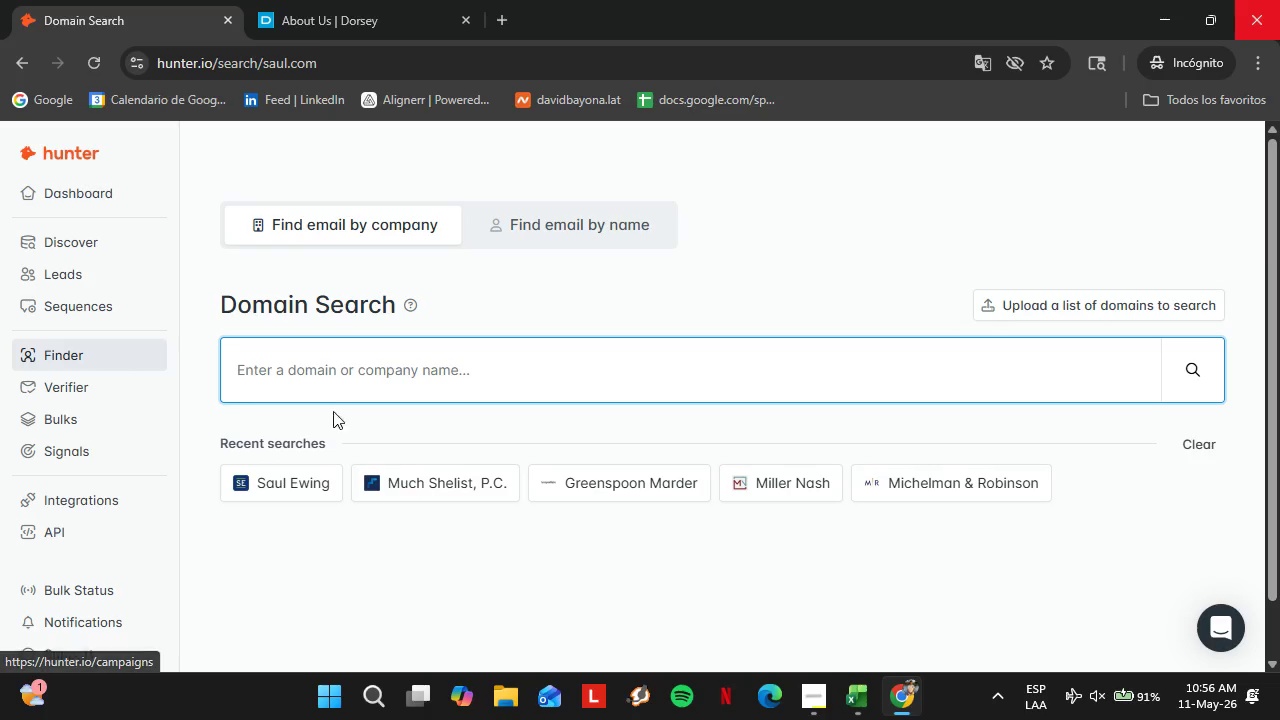 
wait(30.16)
 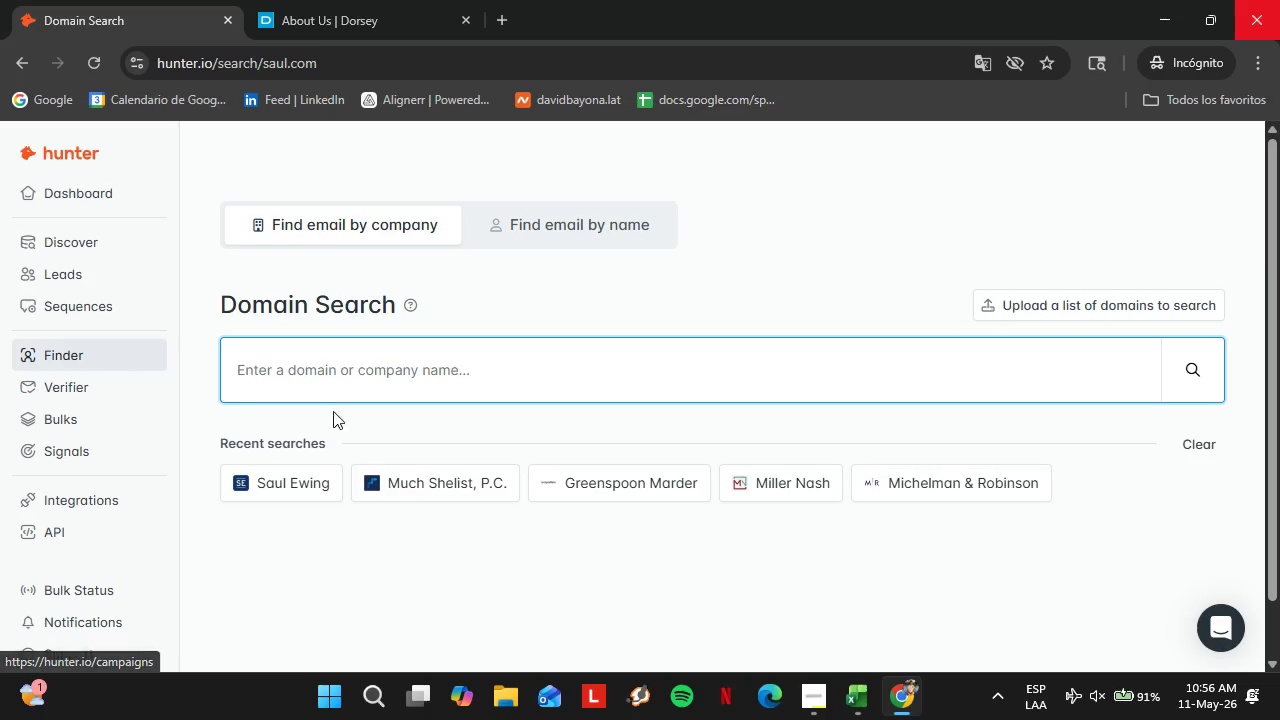 
type(pryorcashm)
 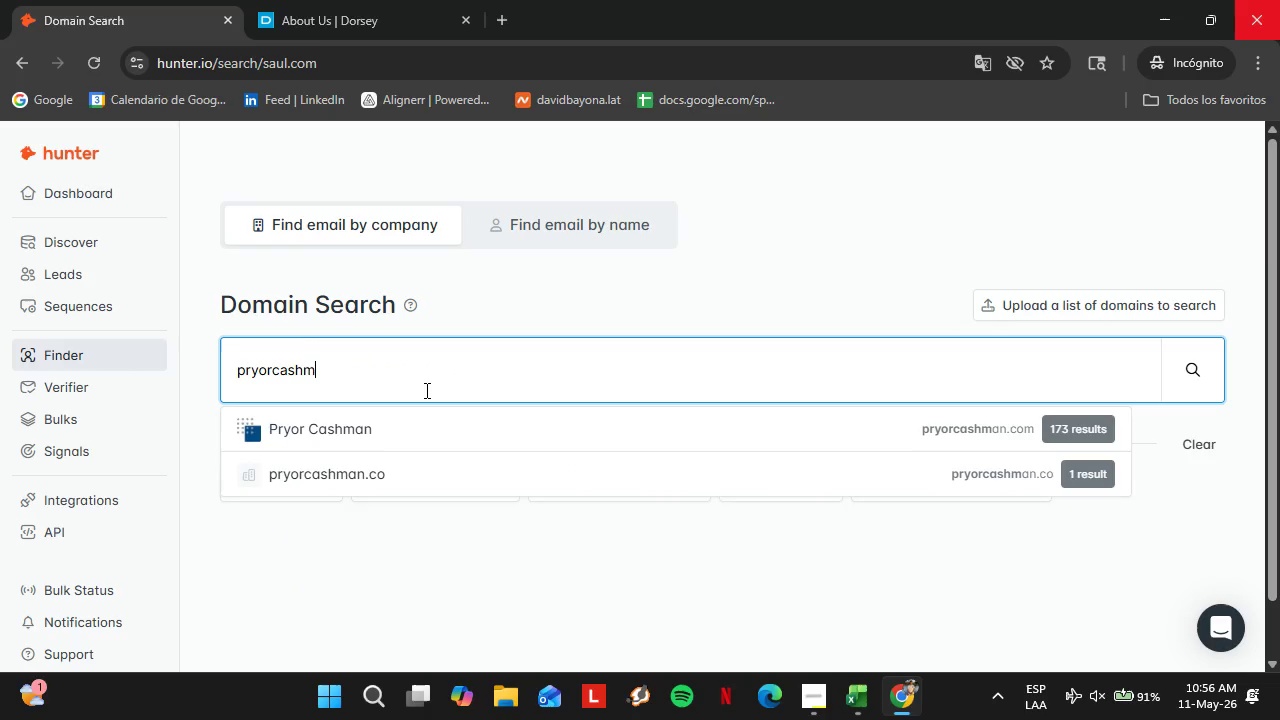 
key(ArrowDown)
 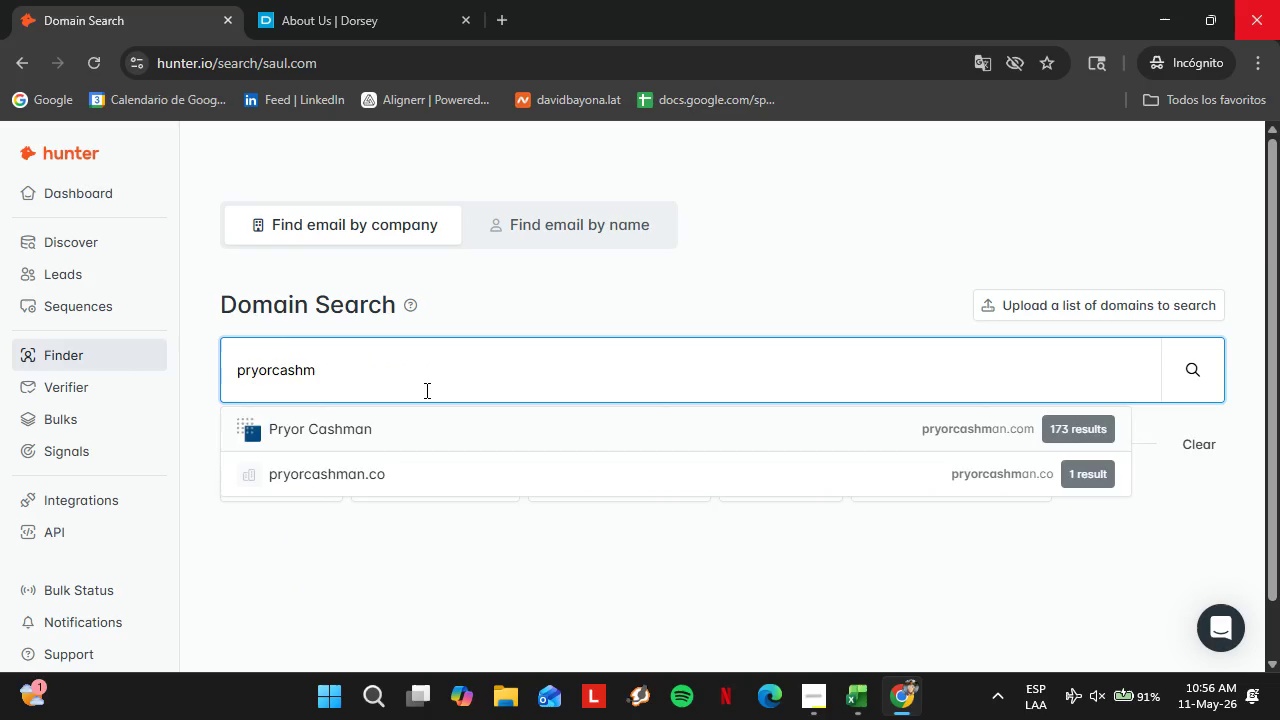 
key(Enter)
 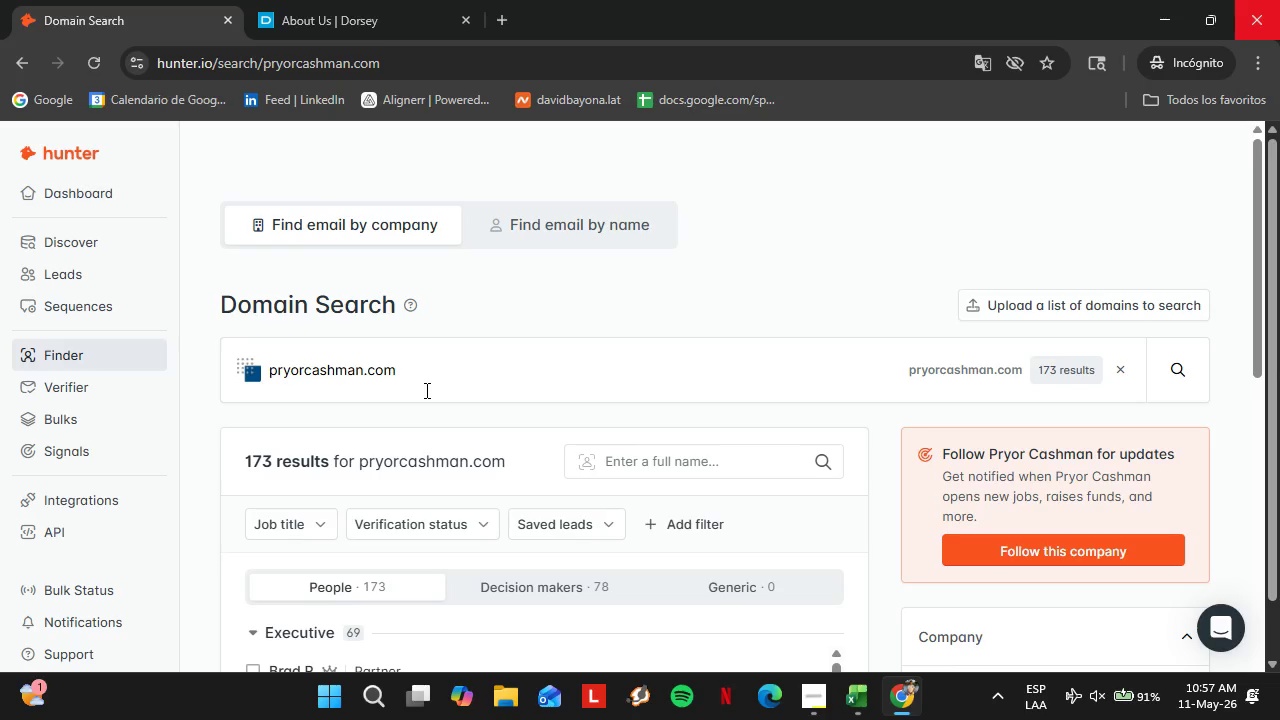 
wait(23.27)
 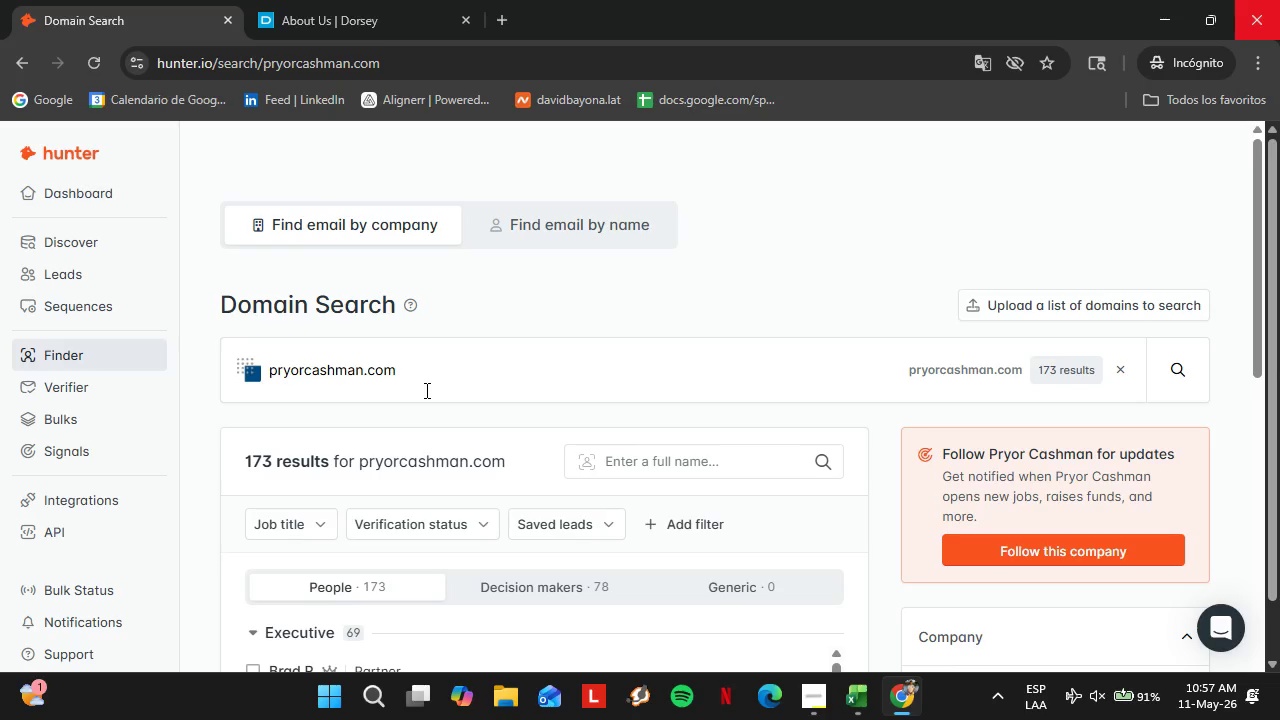 
scroll: coordinate [425, 316], scroll_direction: down, amount: 4.0
 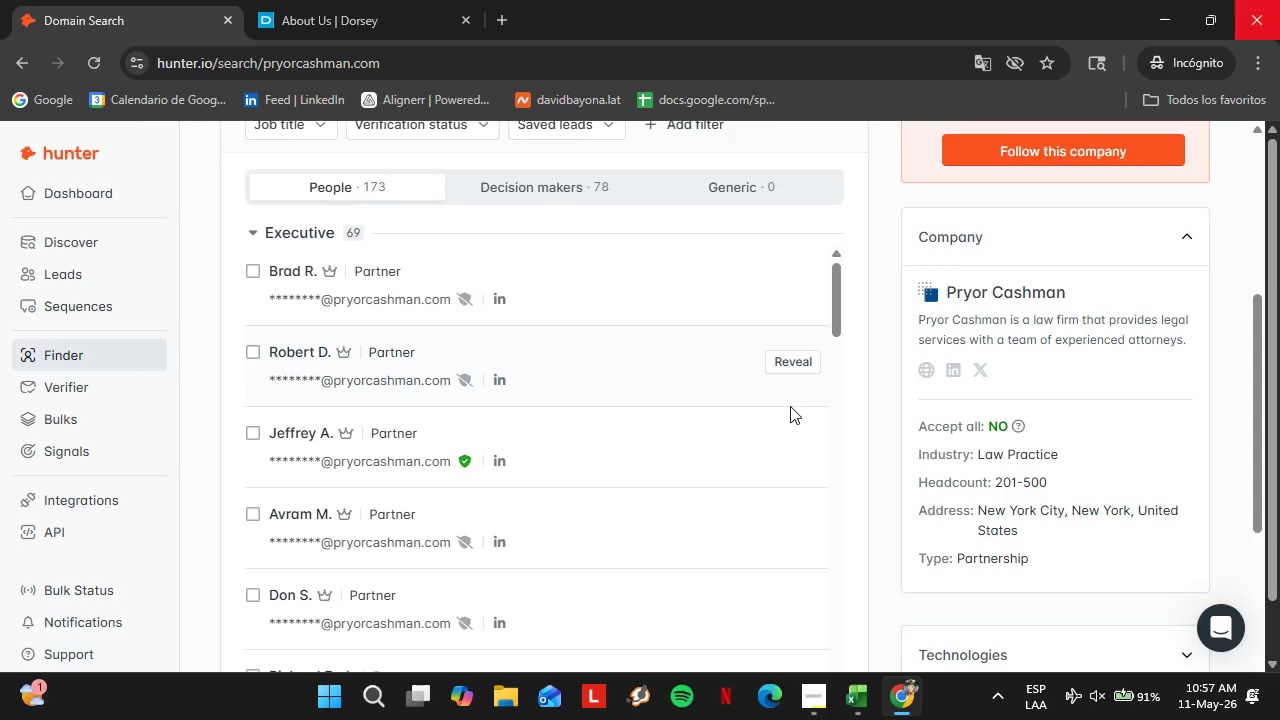 
wait(33.38)
 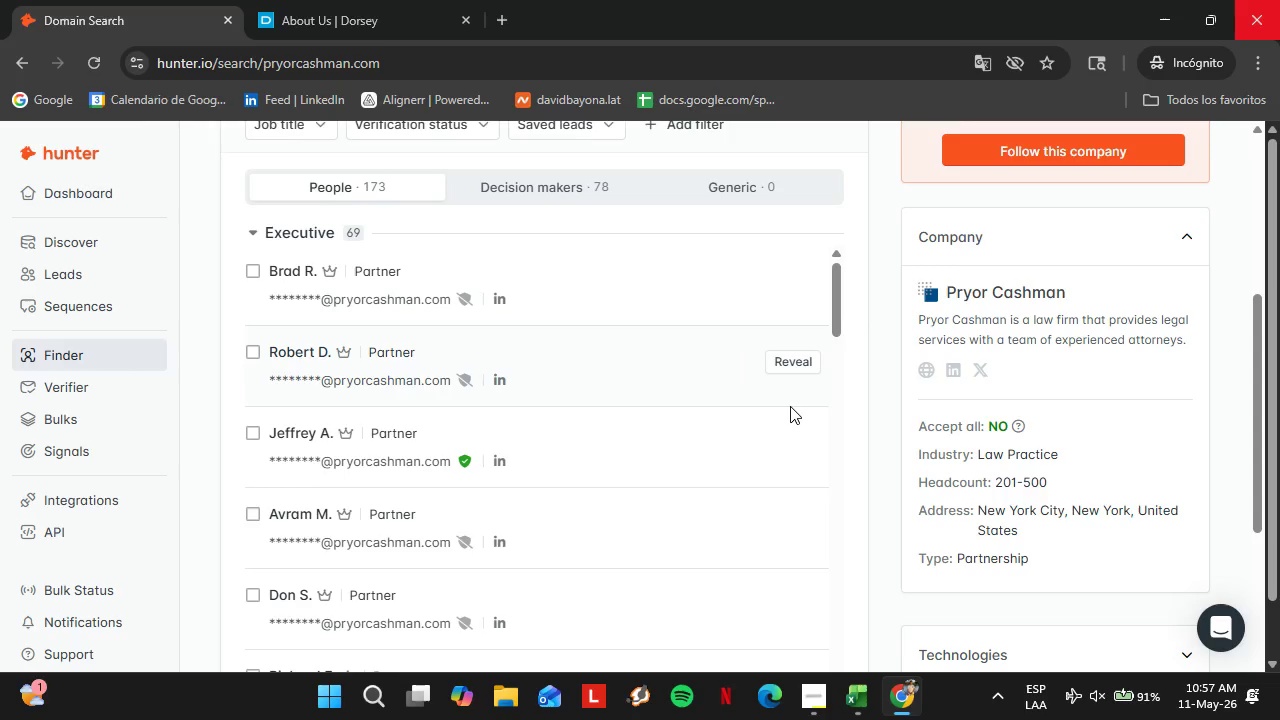 
left_click([776, 429])
 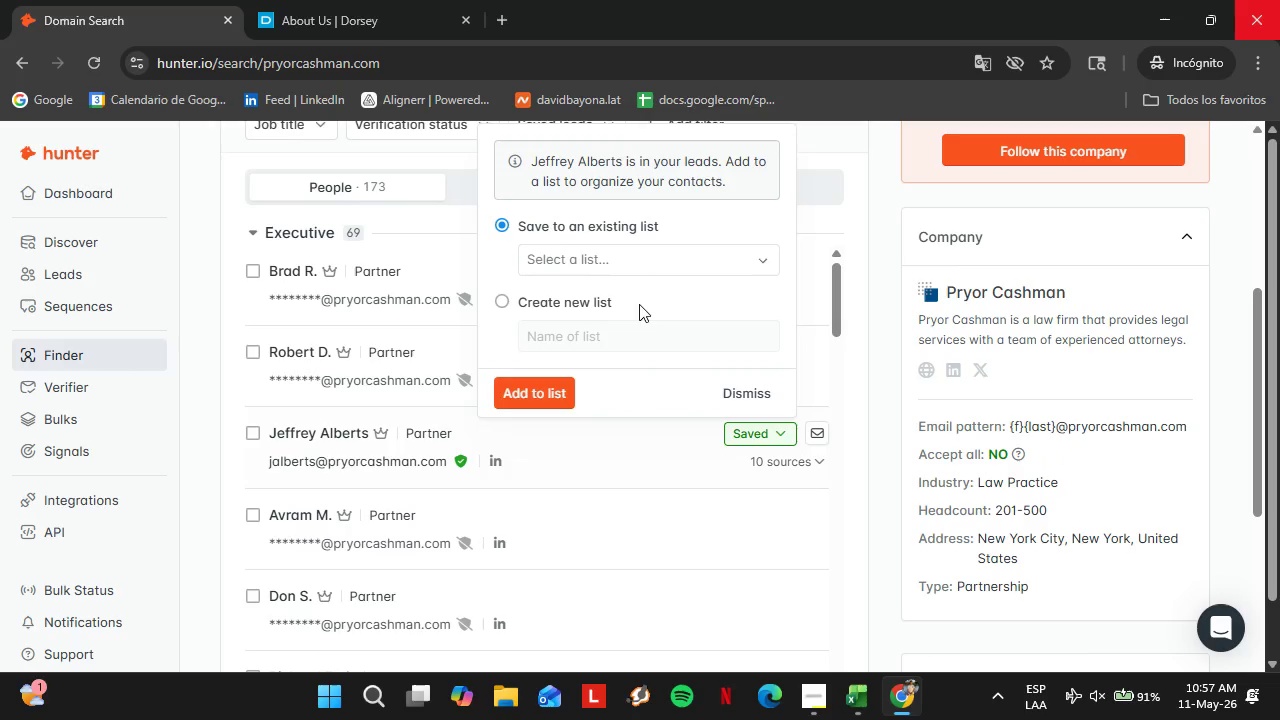 
left_click([626, 262])
 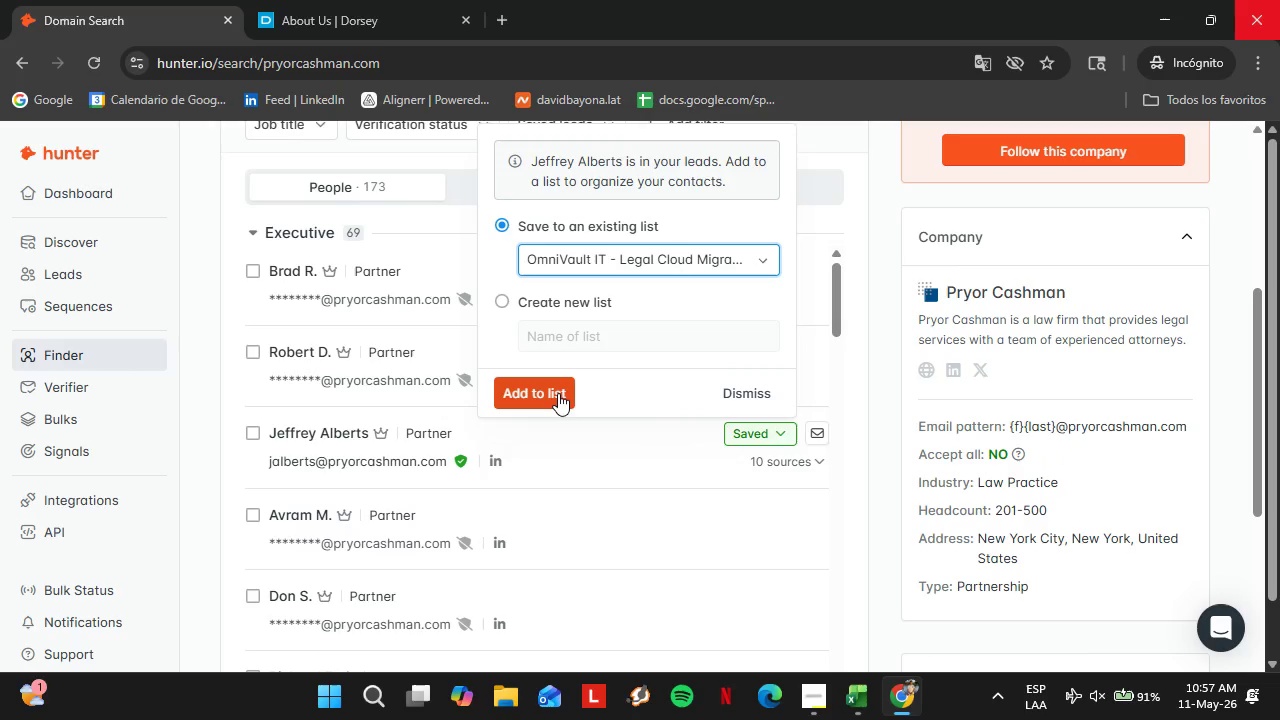 
double_click([558, 393])
 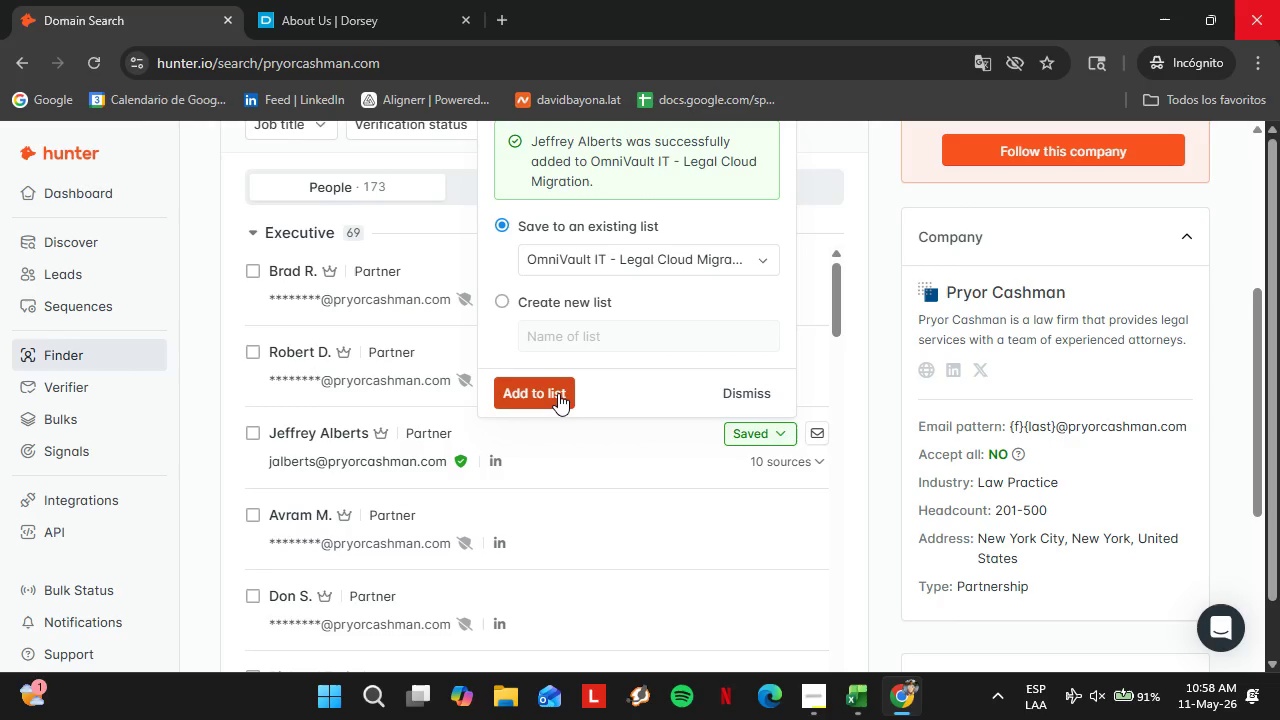 
wait(22.14)
 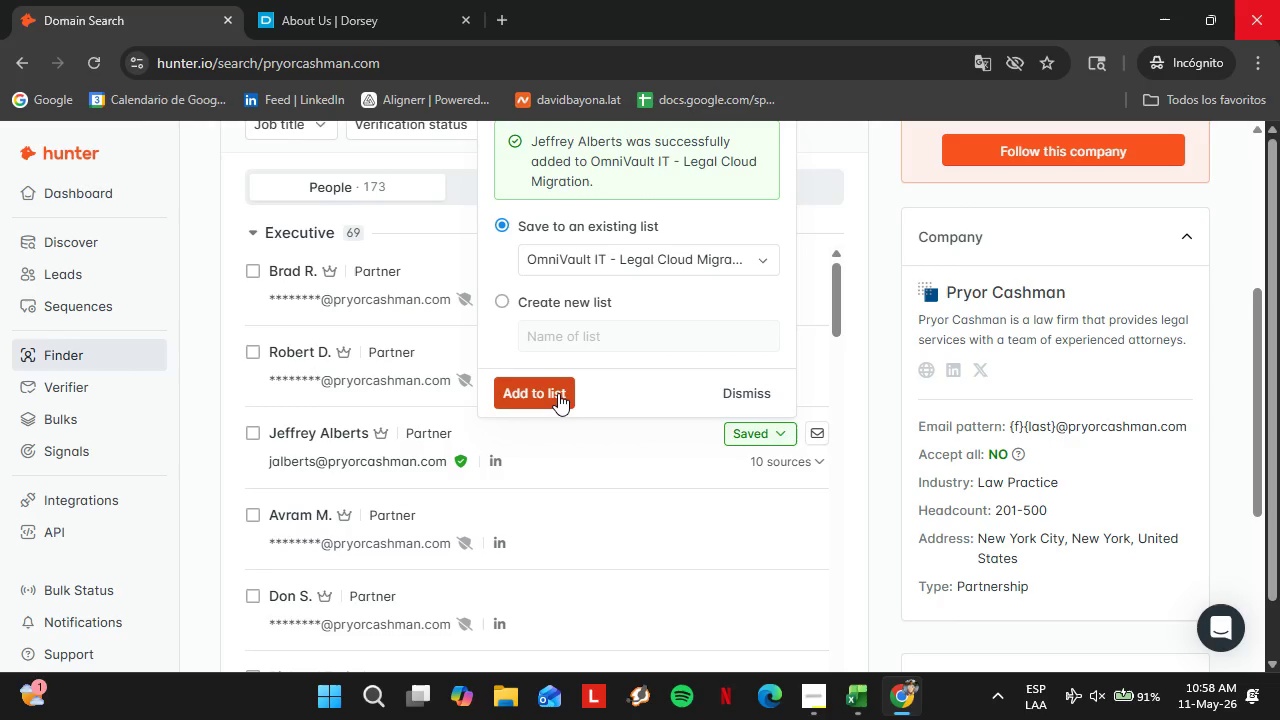 
left_click([738, 393])
 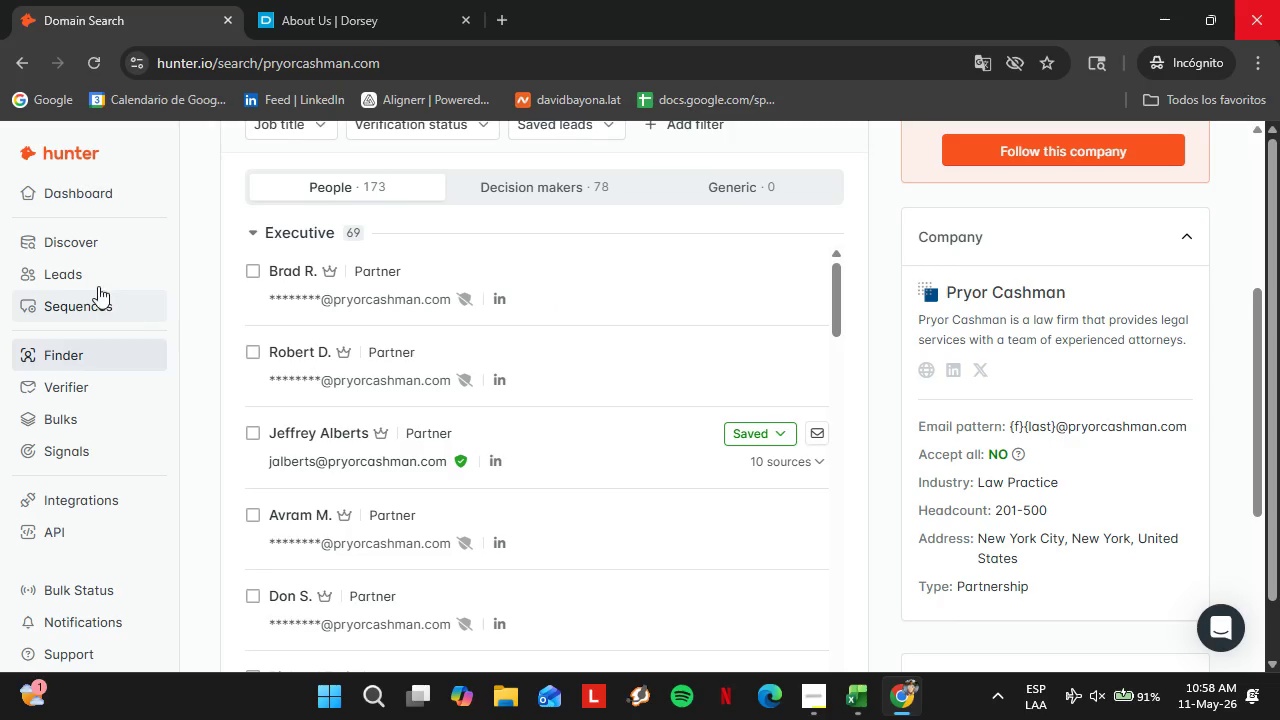 
left_click([57, 270])
 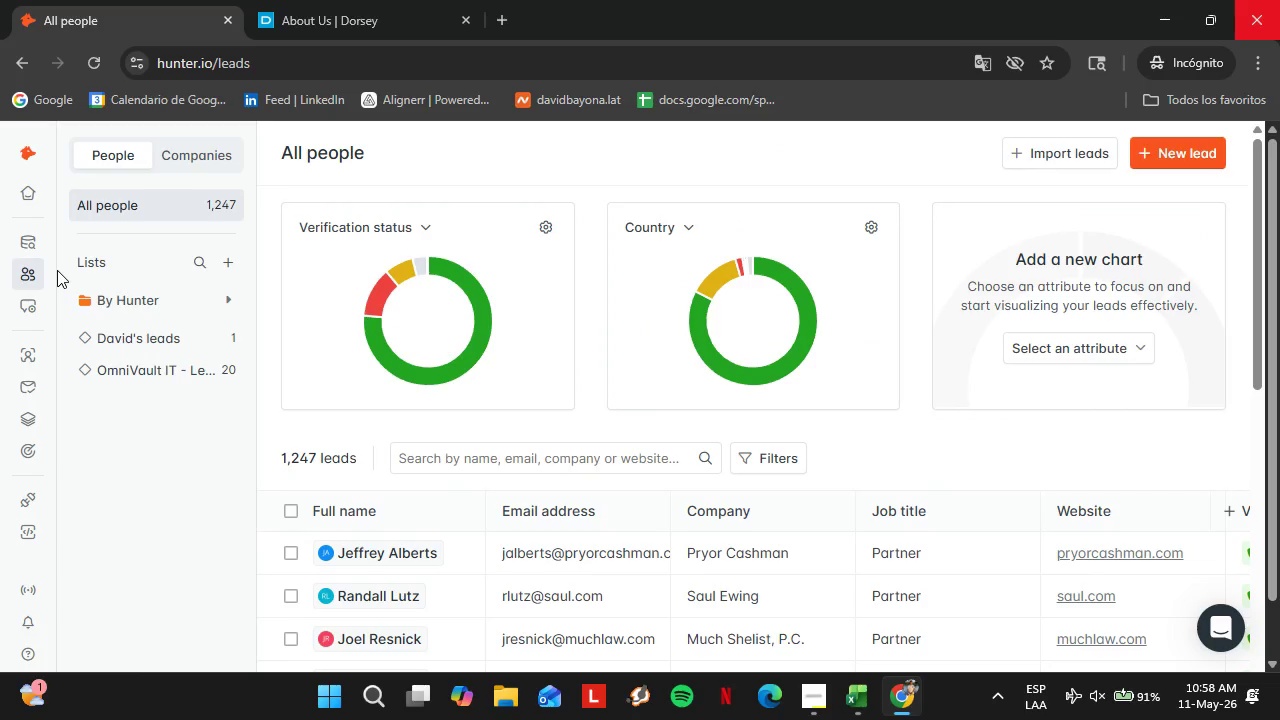 
wait(28.12)
 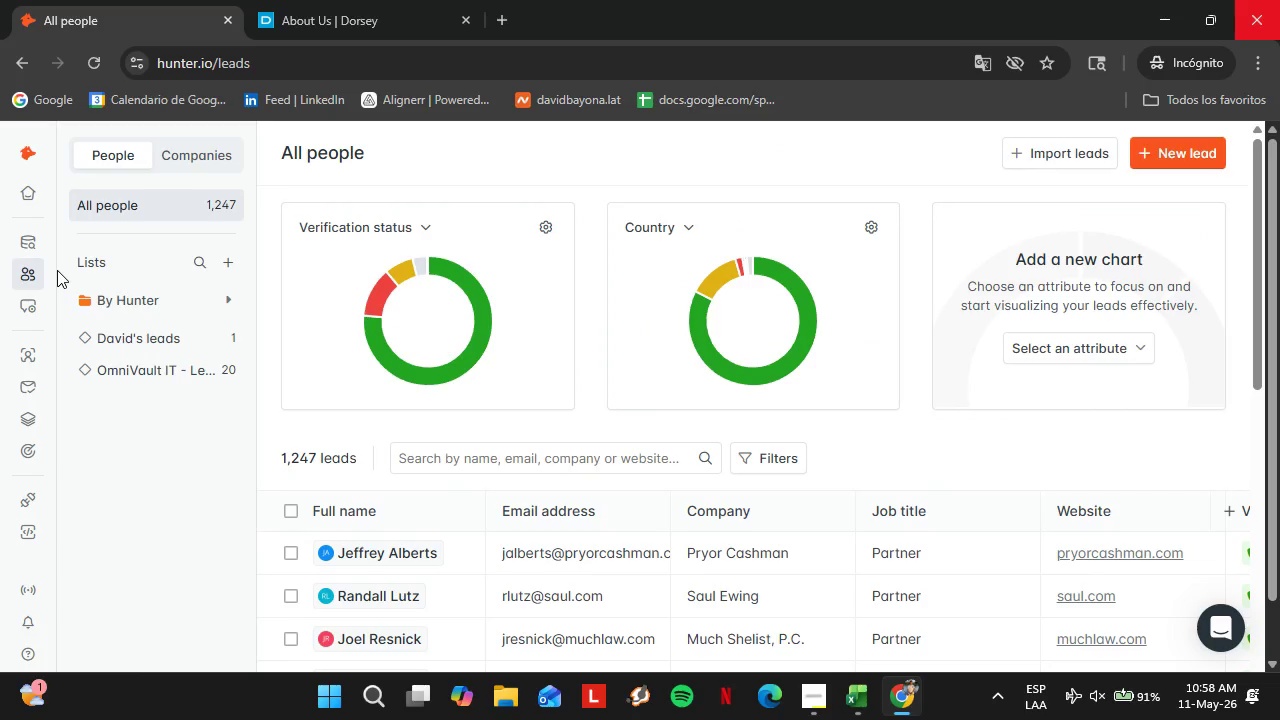 
left_click([130, 361])
 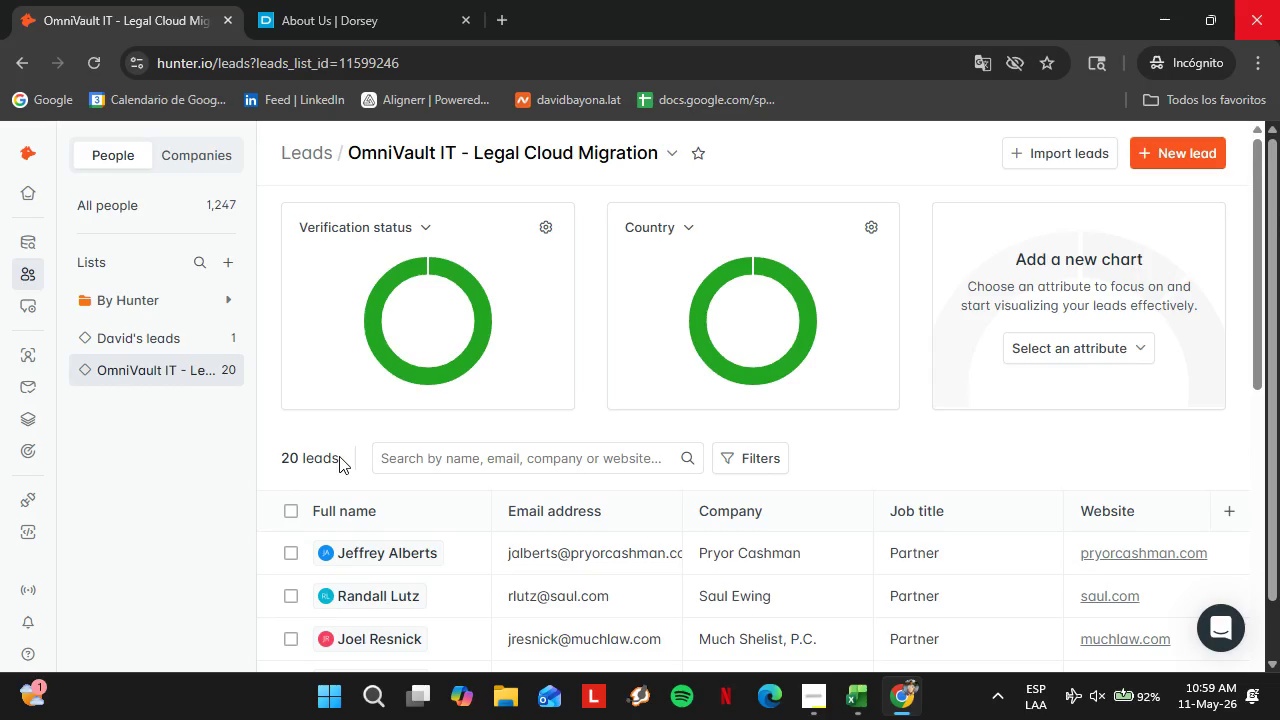 
wait(54.25)
 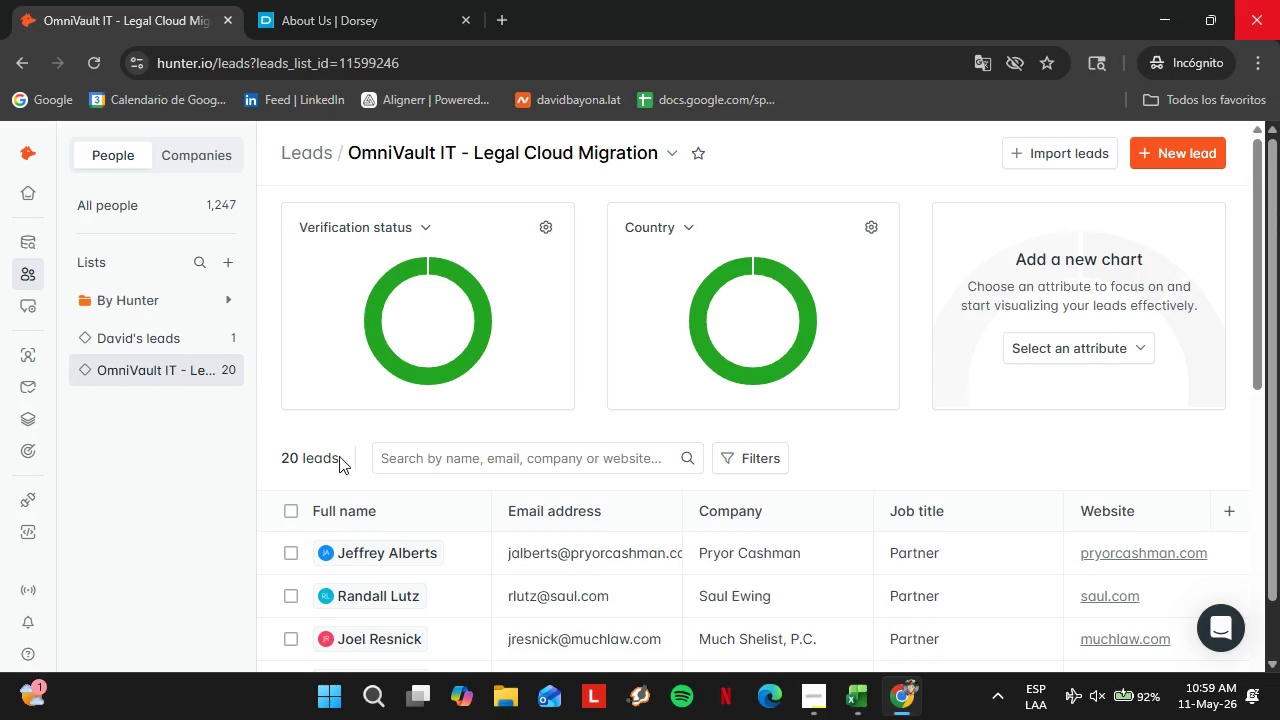 
scroll: coordinate [837, 490], scroll_direction: down, amount: 8.0
 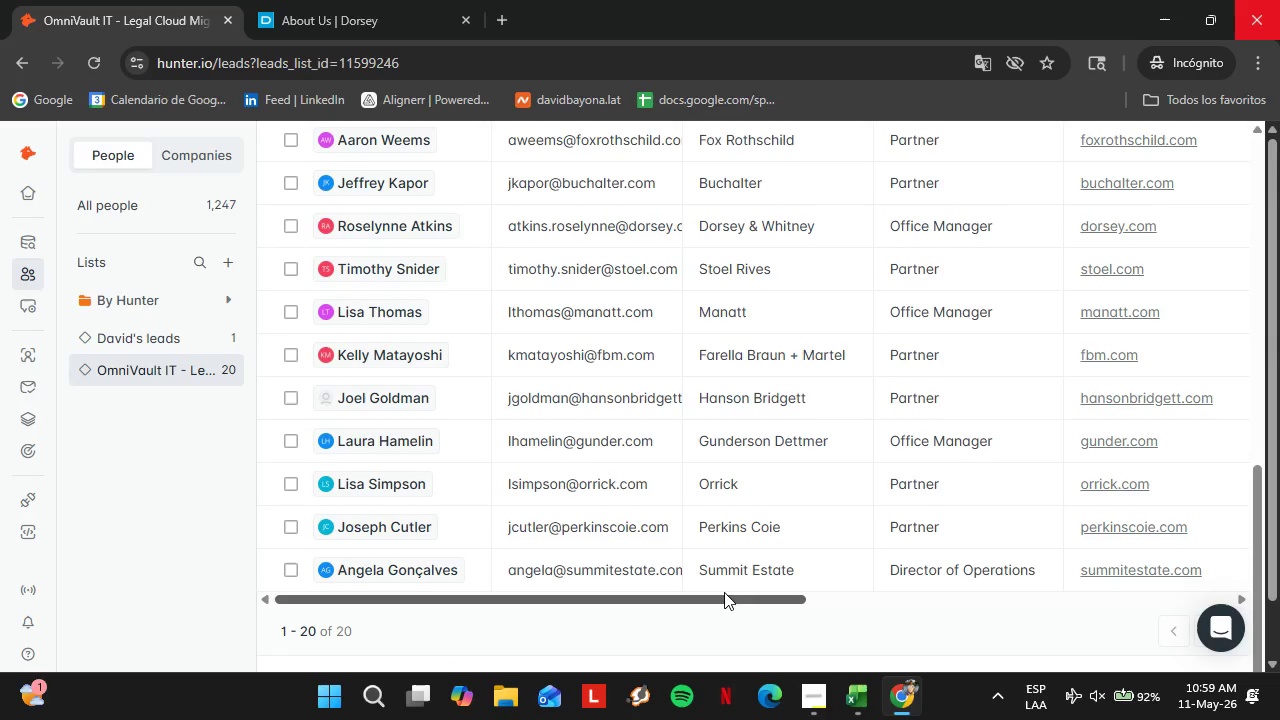 
left_click_drag(start_coordinate=[724, 592], to_coordinate=[1013, 576])
 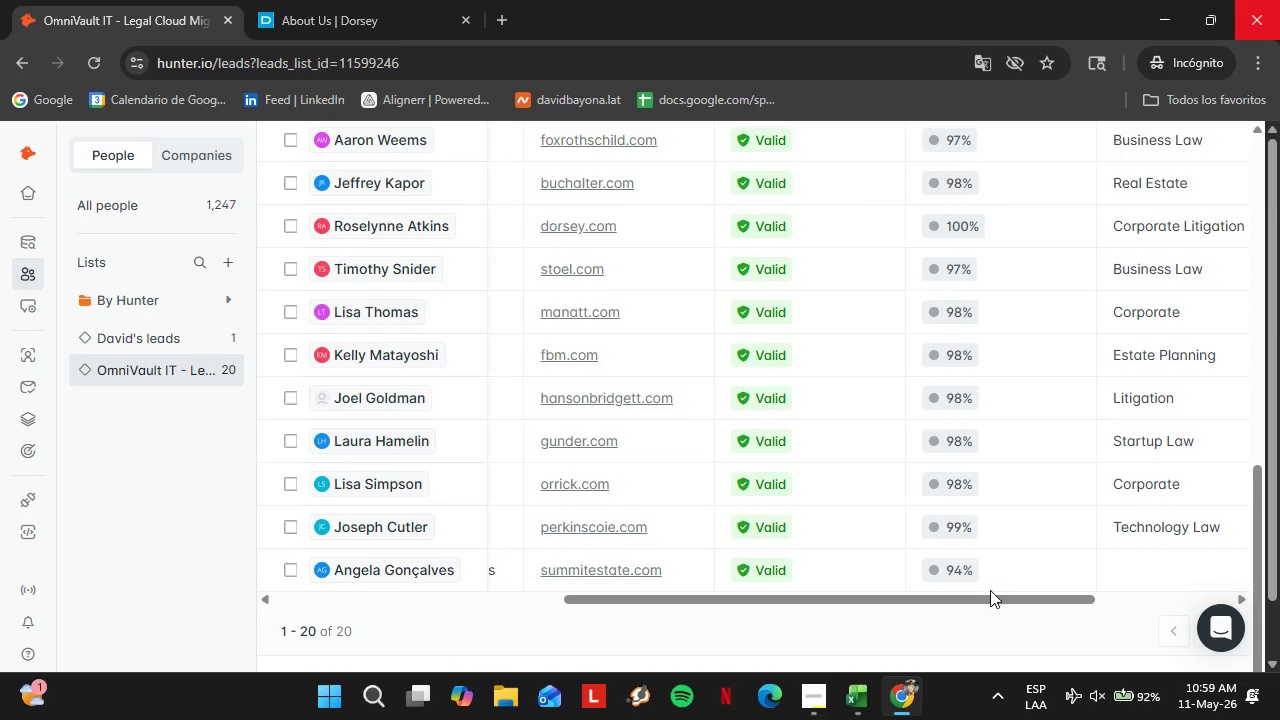 
left_click_drag(start_coordinate=[990, 590], to_coordinate=[1079, 609])
 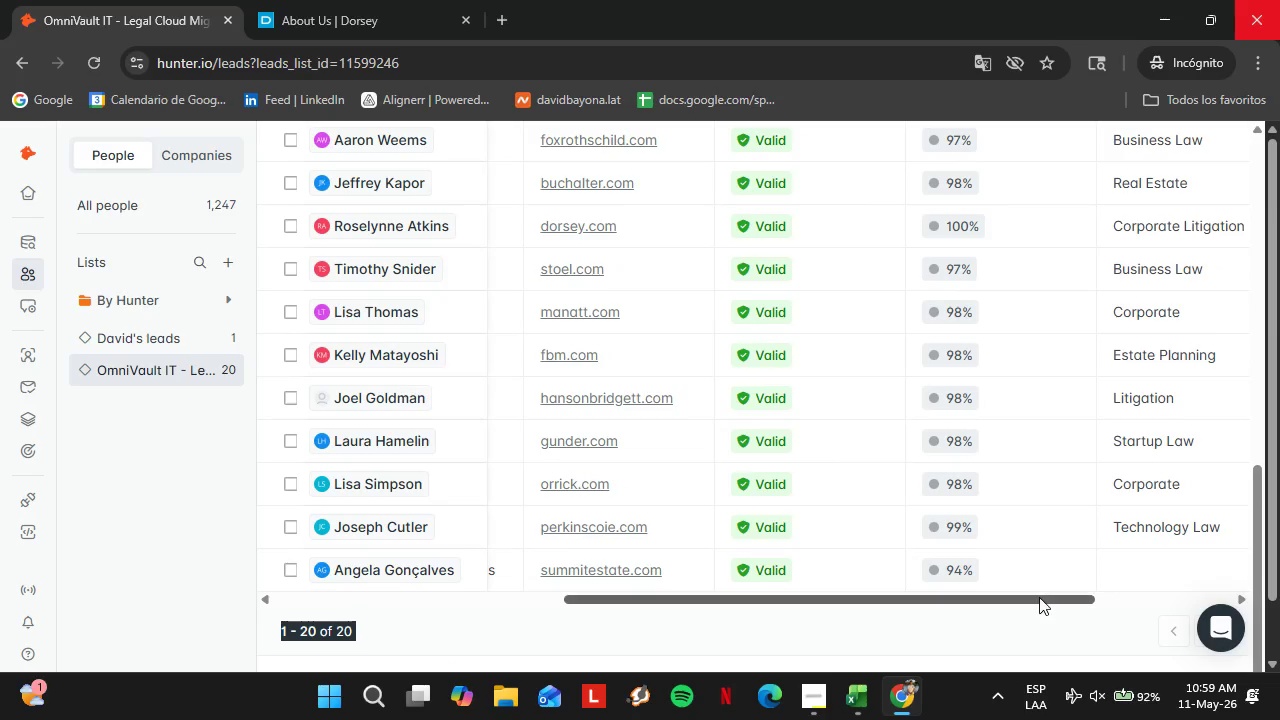 
left_click_drag(start_coordinate=[1039, 597], to_coordinate=[1077, 591])
 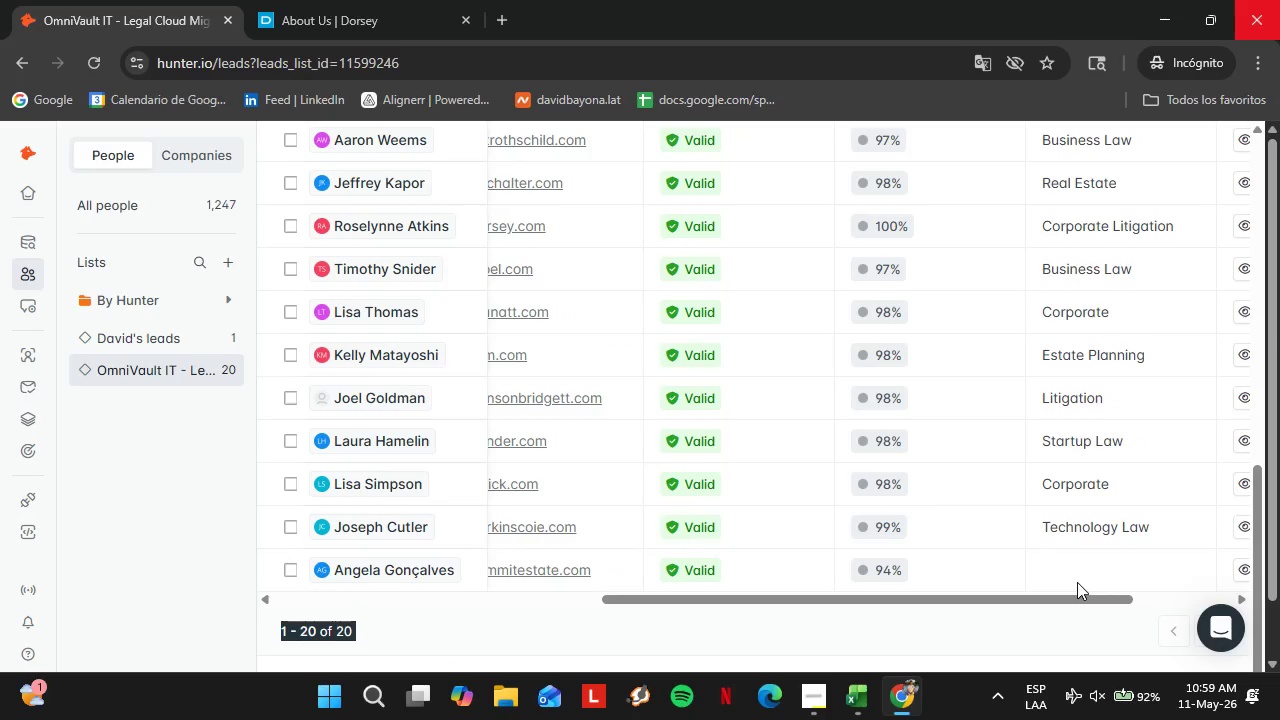 
left_click([1077, 582])
 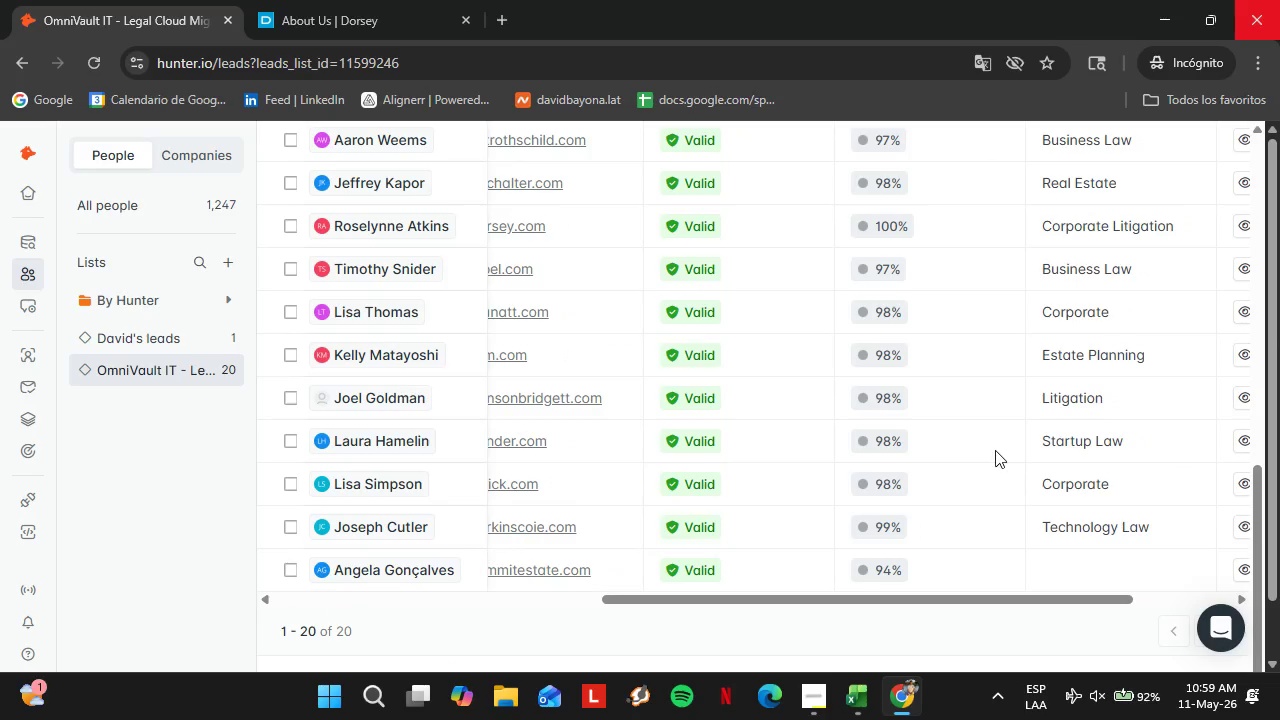 
scroll: coordinate [995, 450], scroll_direction: up, amount: 4.0
 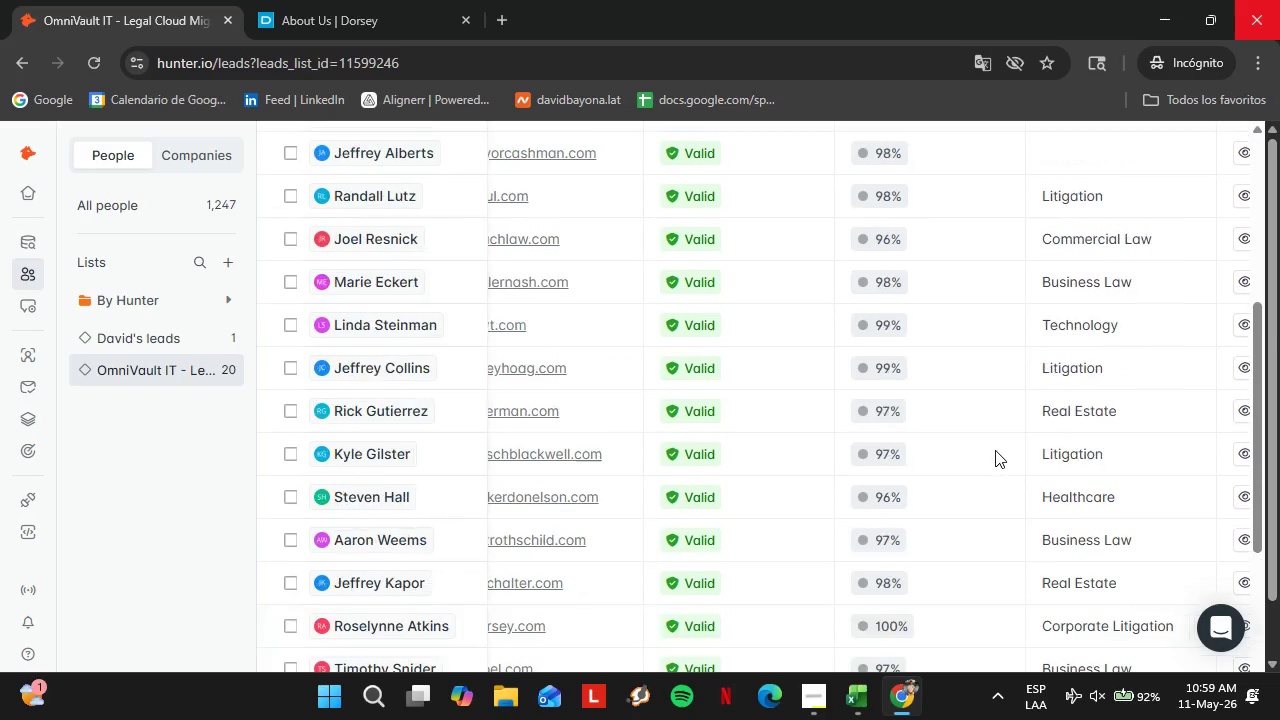 
scroll: coordinate [991, 452], scroll_direction: none, amount: 0.0
 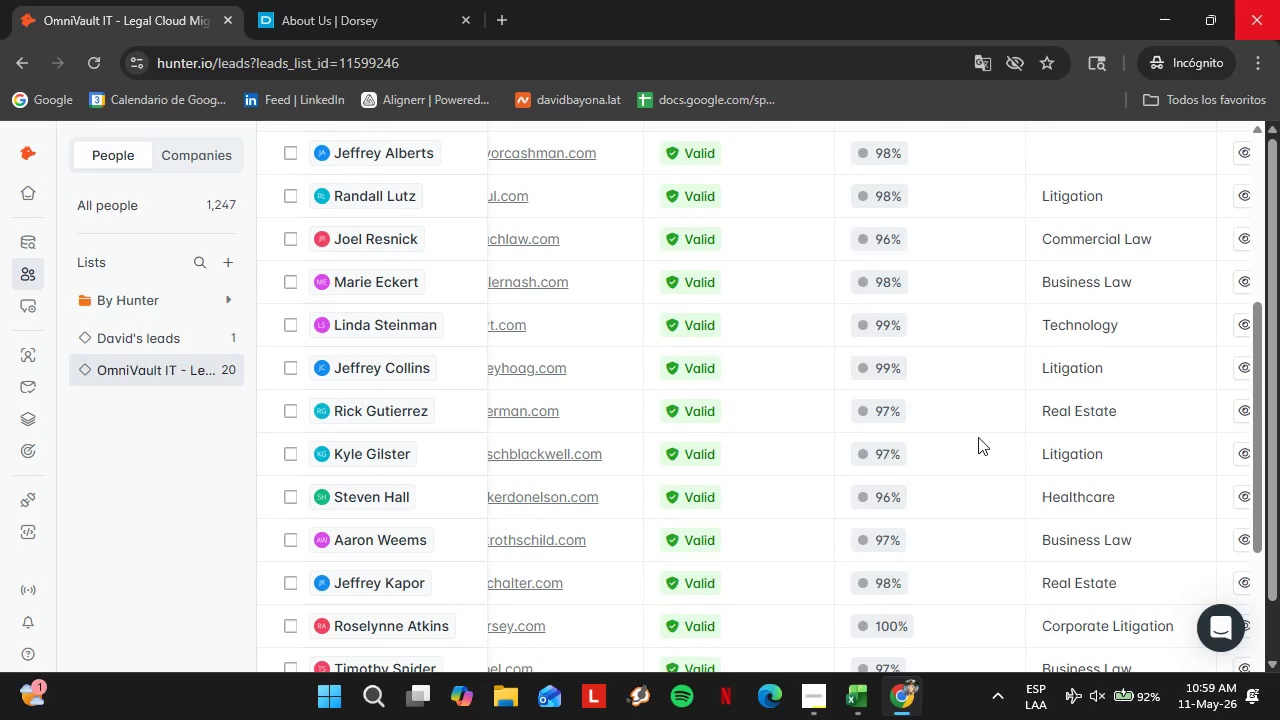 
scroll: coordinate [977, 437], scroll_direction: up, amount: 1.0
 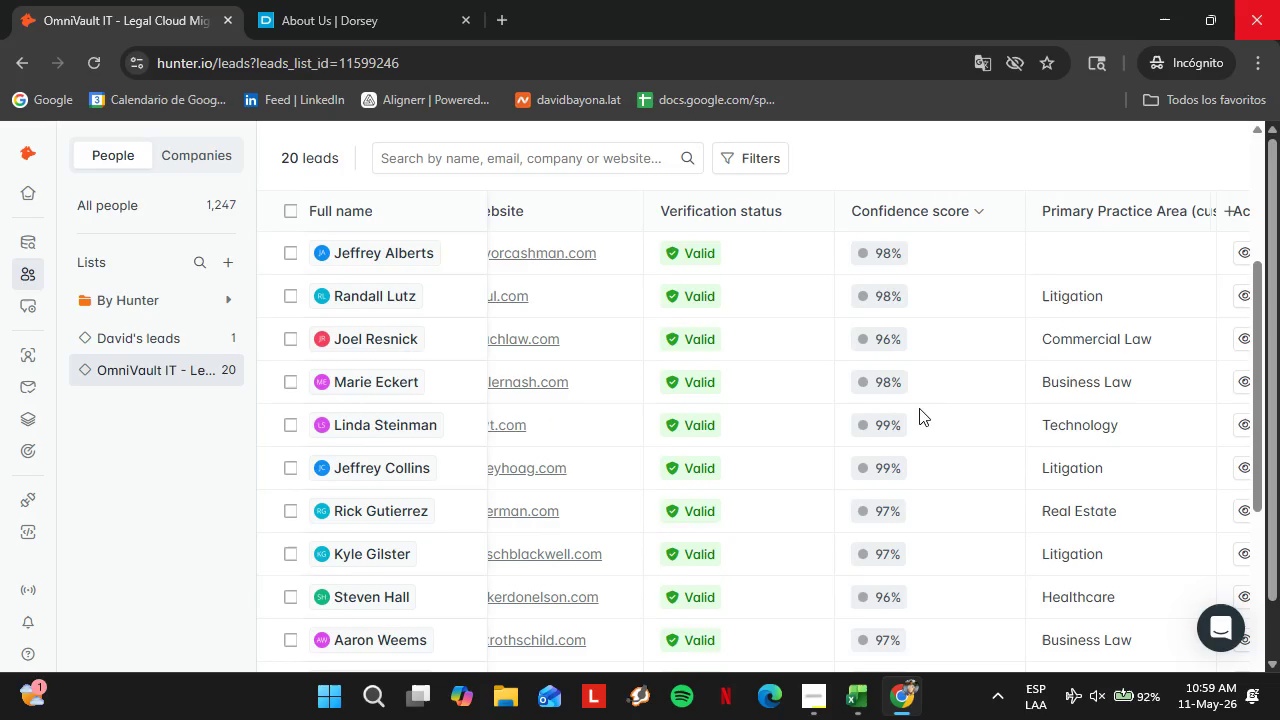 
scroll: coordinate [913, 407], scroll_direction: down, amount: 8.0
 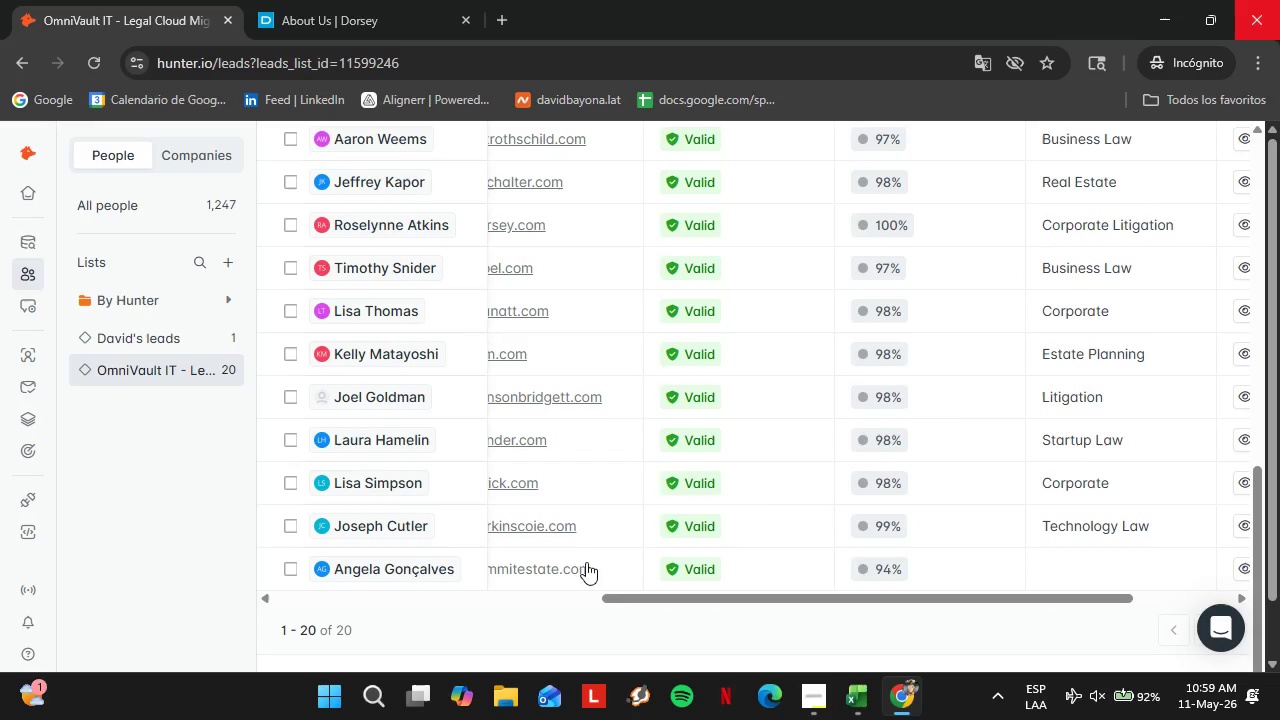 
left_click([575, 571])
 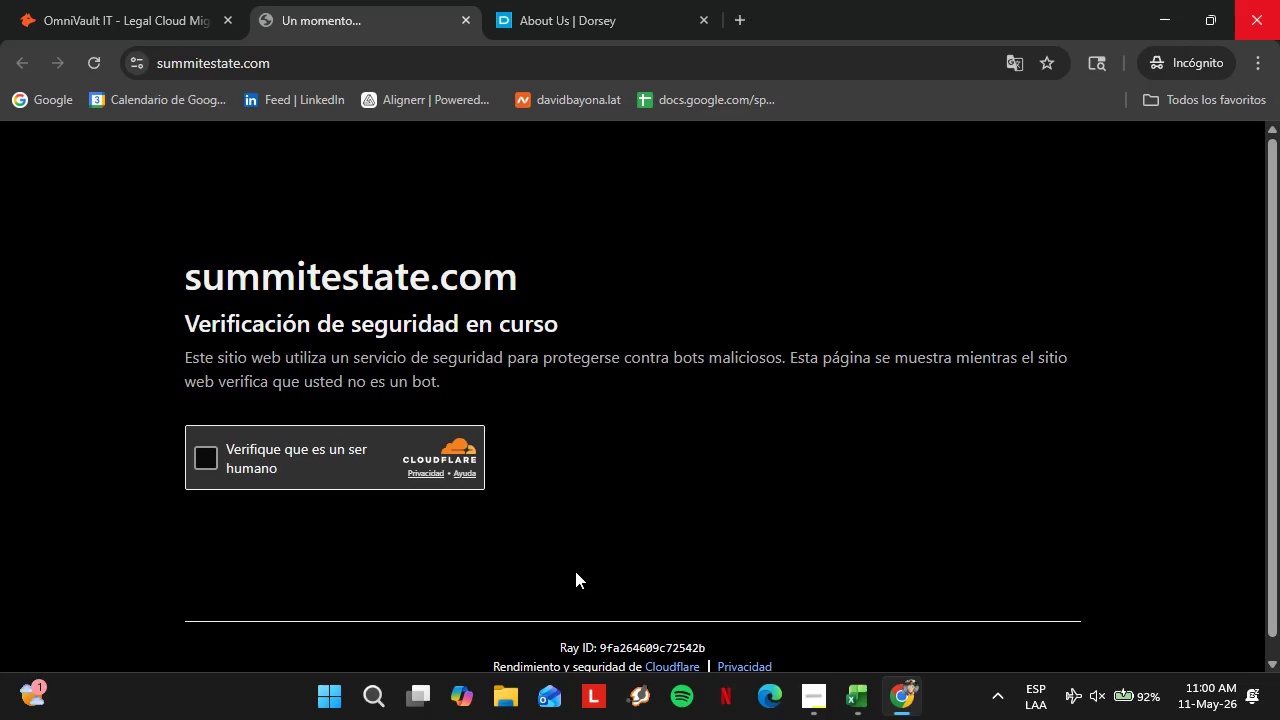 
wait(35.23)
 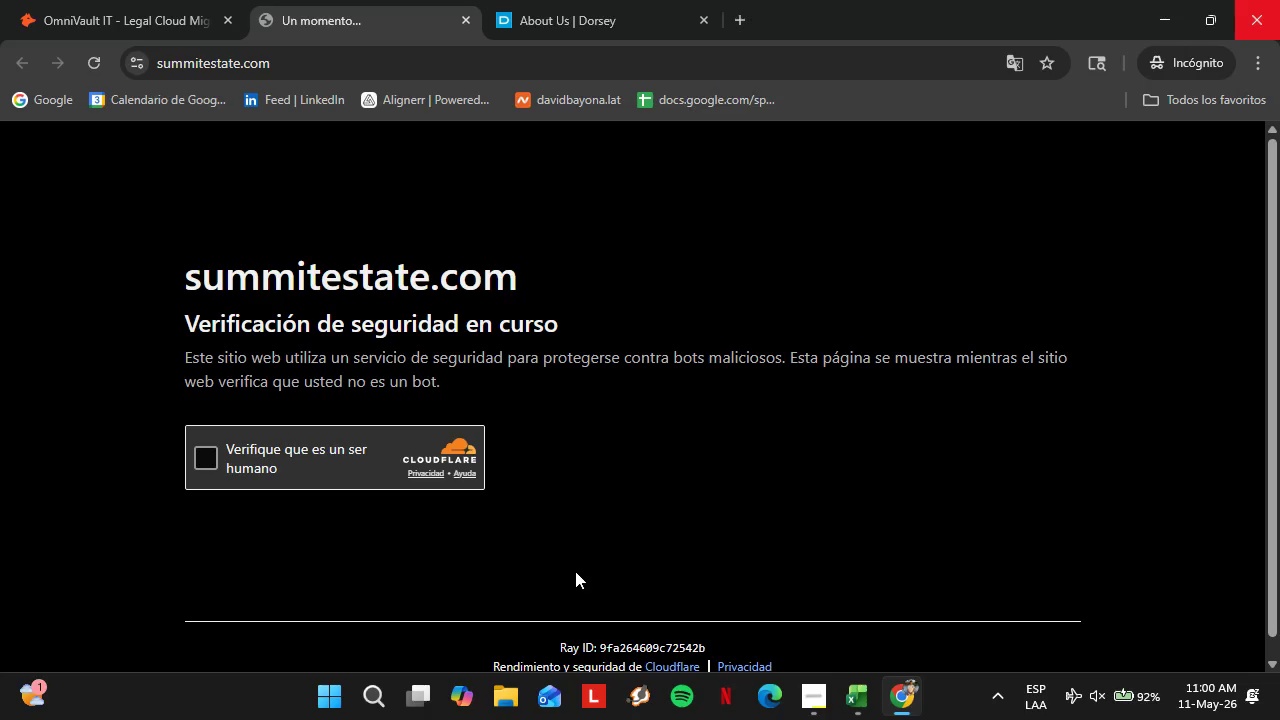 
left_click([199, 466])
 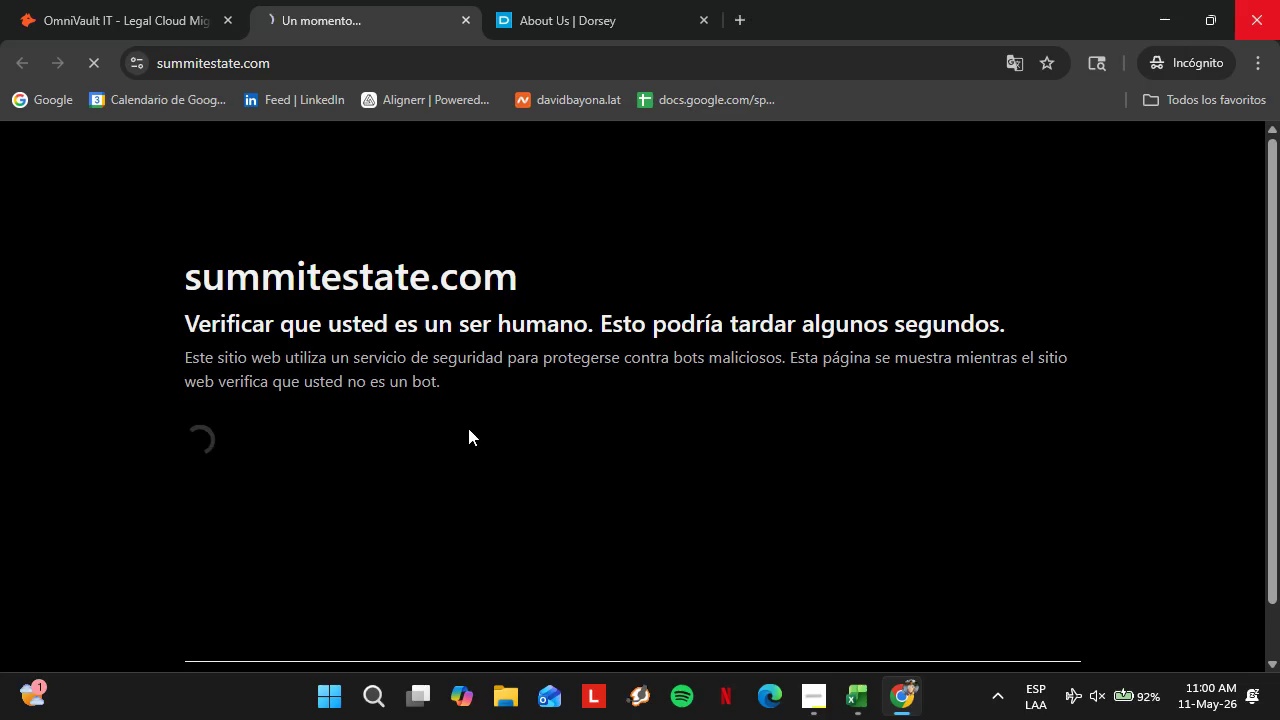 
wait(9.84)
 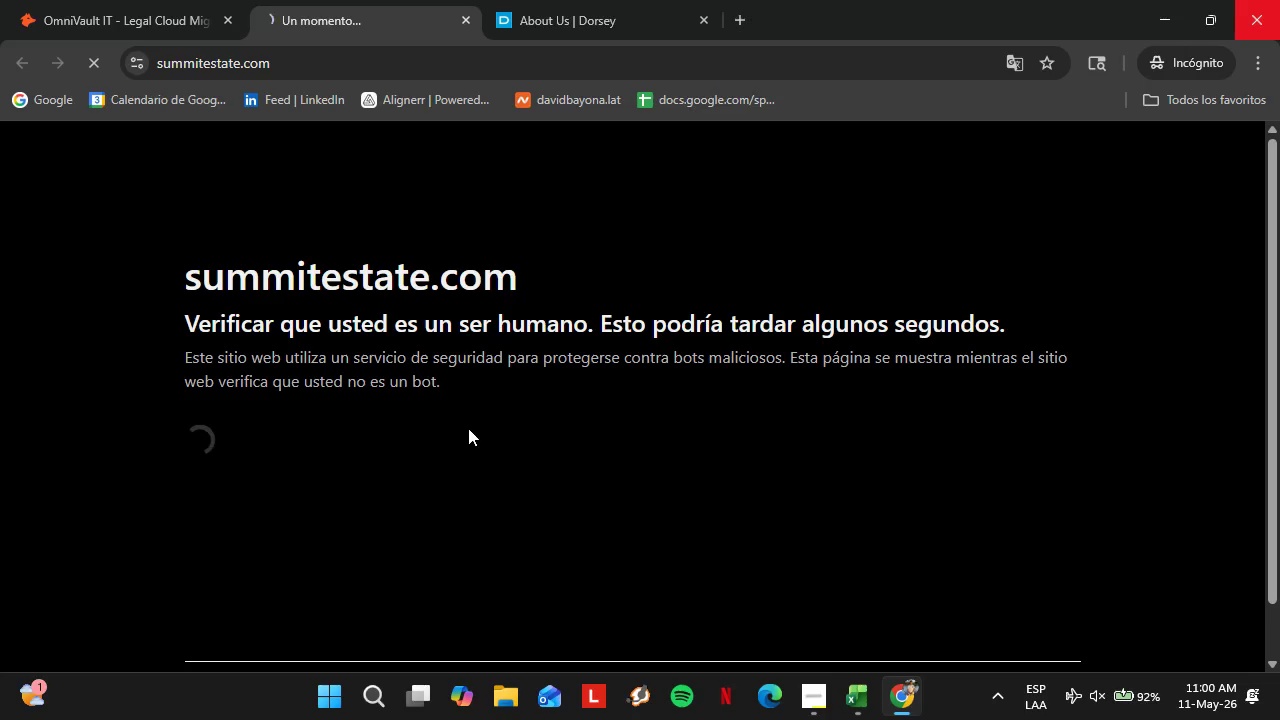 
left_click([113, 253])
 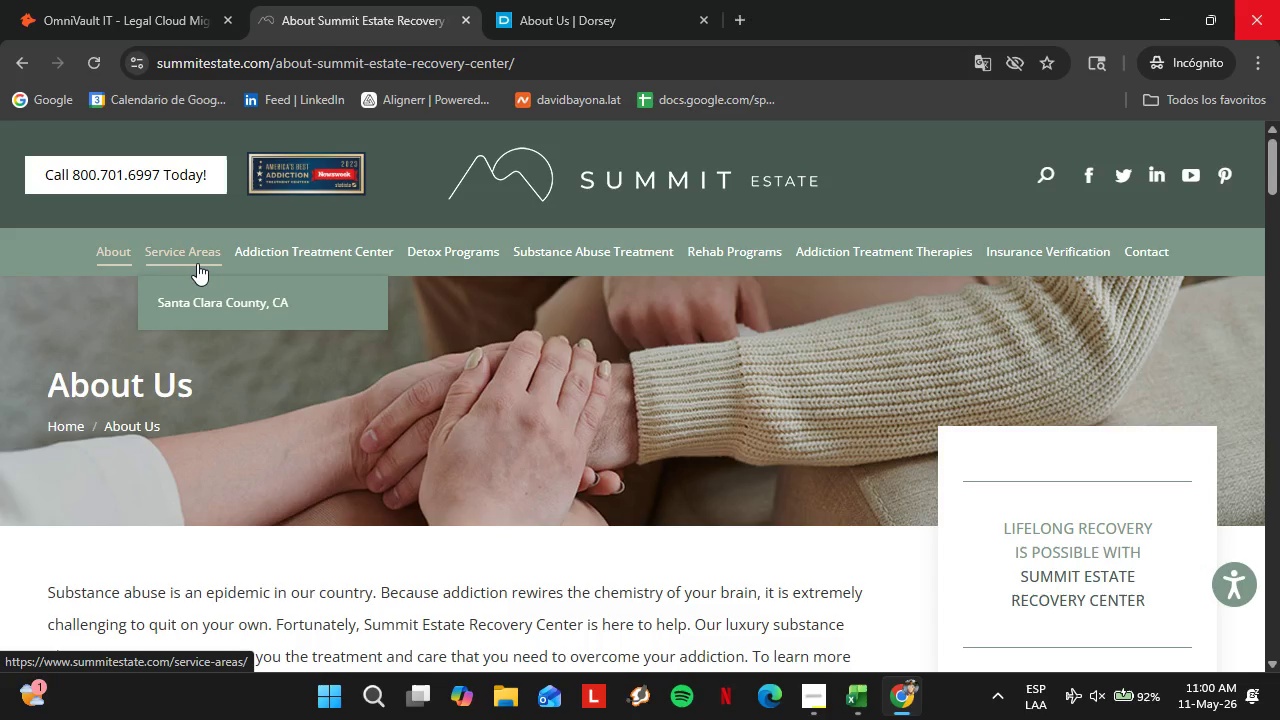 
wait(29.86)
 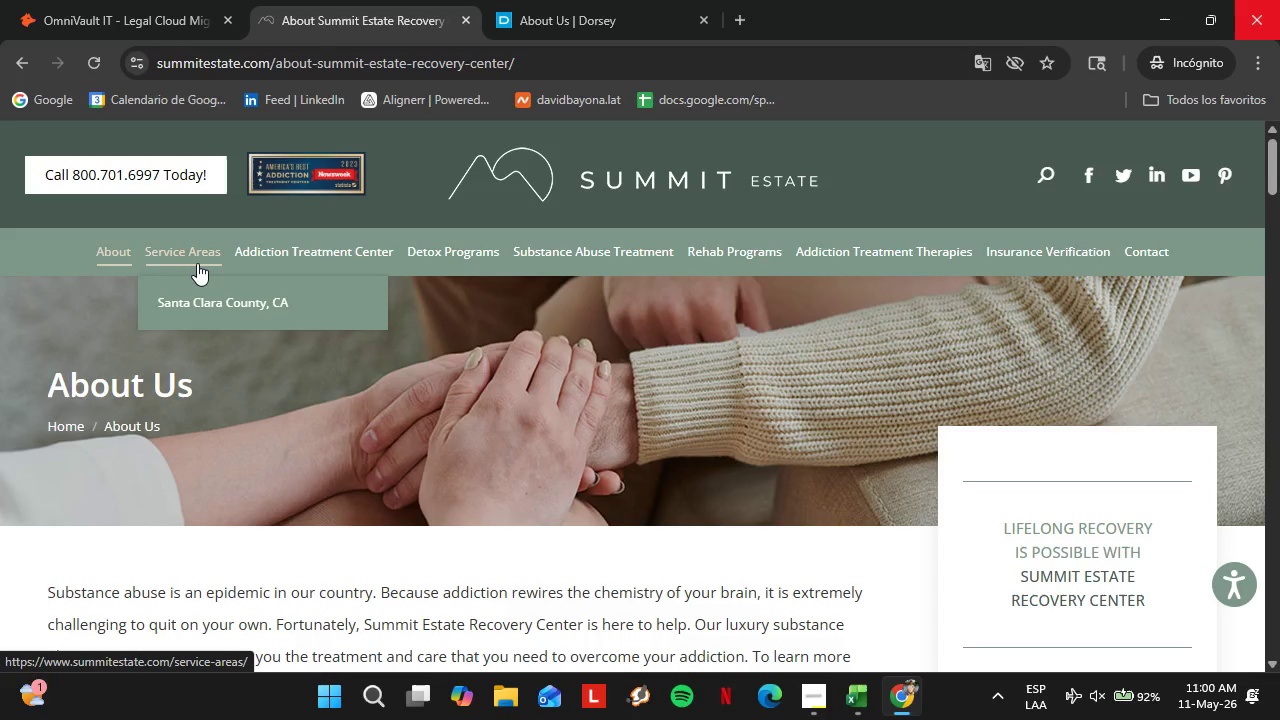 
scroll: coordinate [243, 425], scroll_direction: down, amount: 2.0
 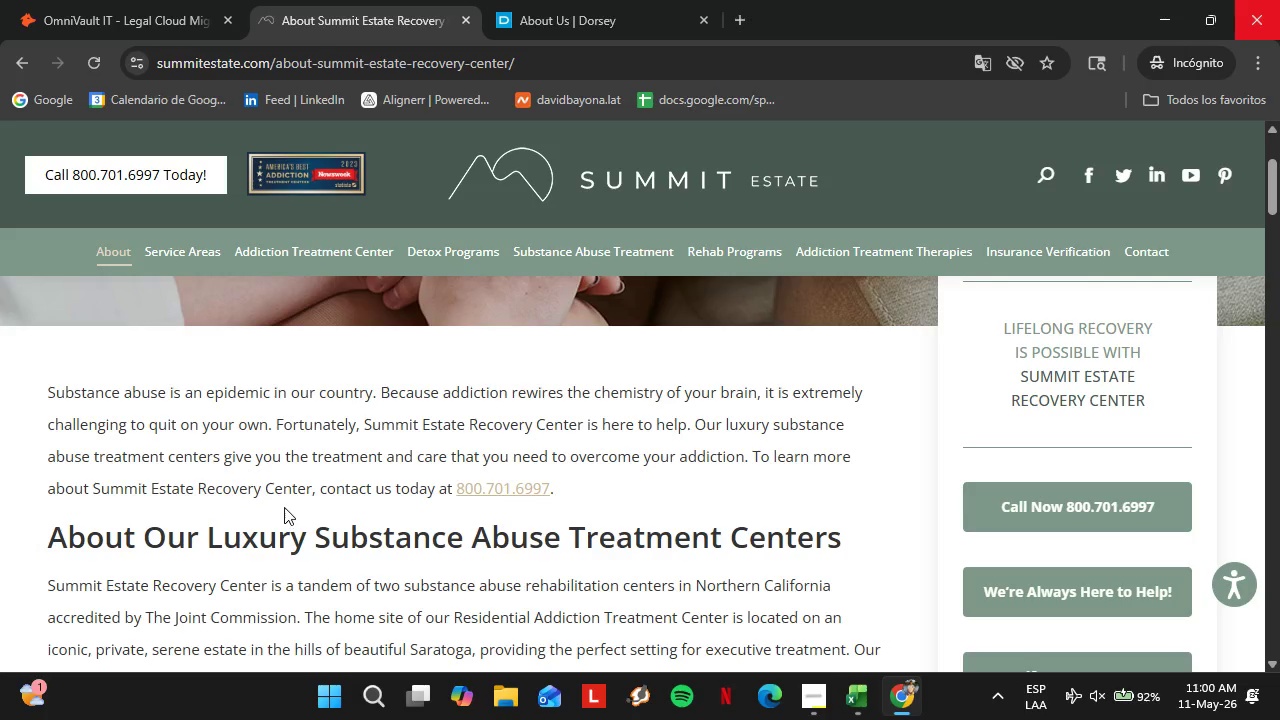 
left_click([91, 0])
 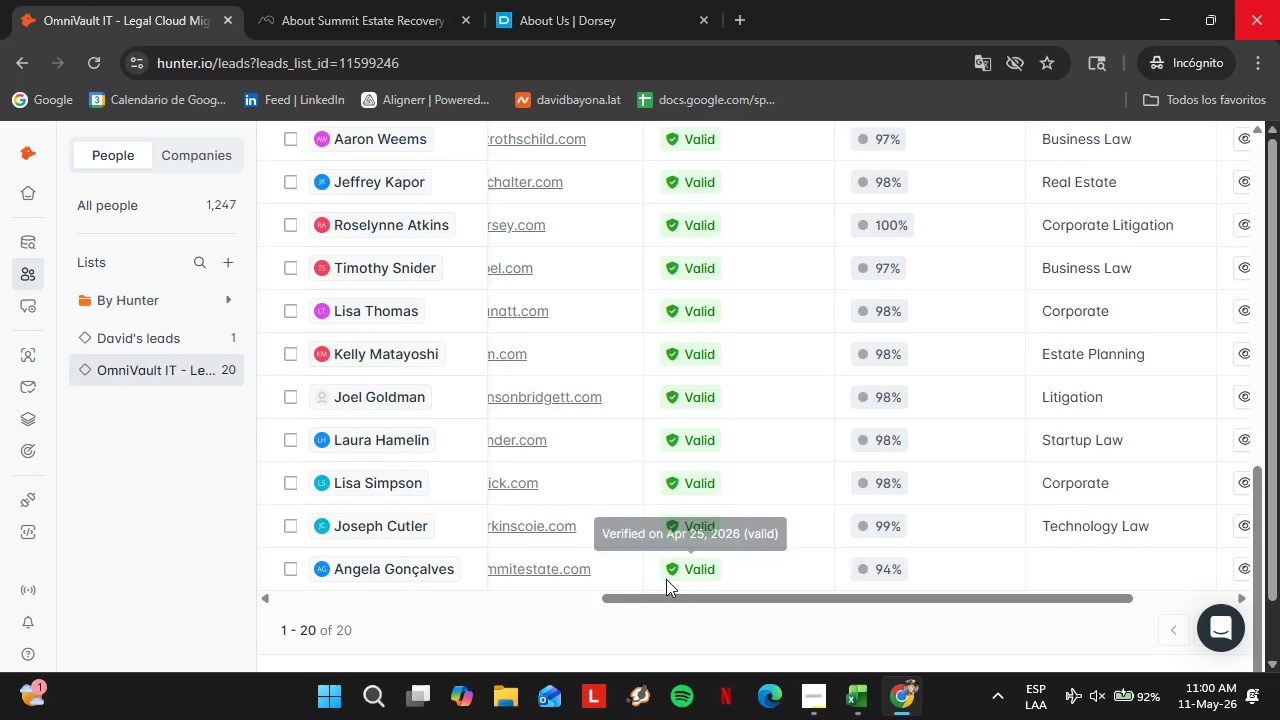 
left_click([672, 588])
 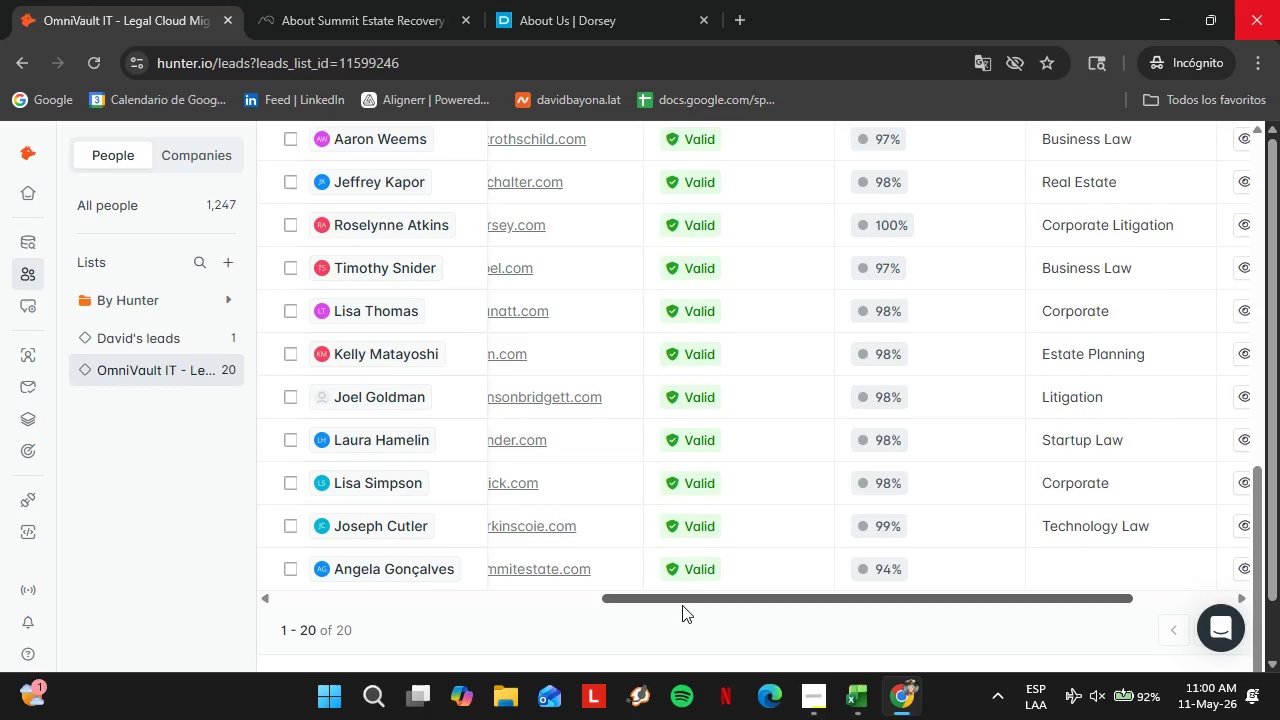 
left_click_drag(start_coordinate=[682, 605], to_coordinate=[739, 613])
 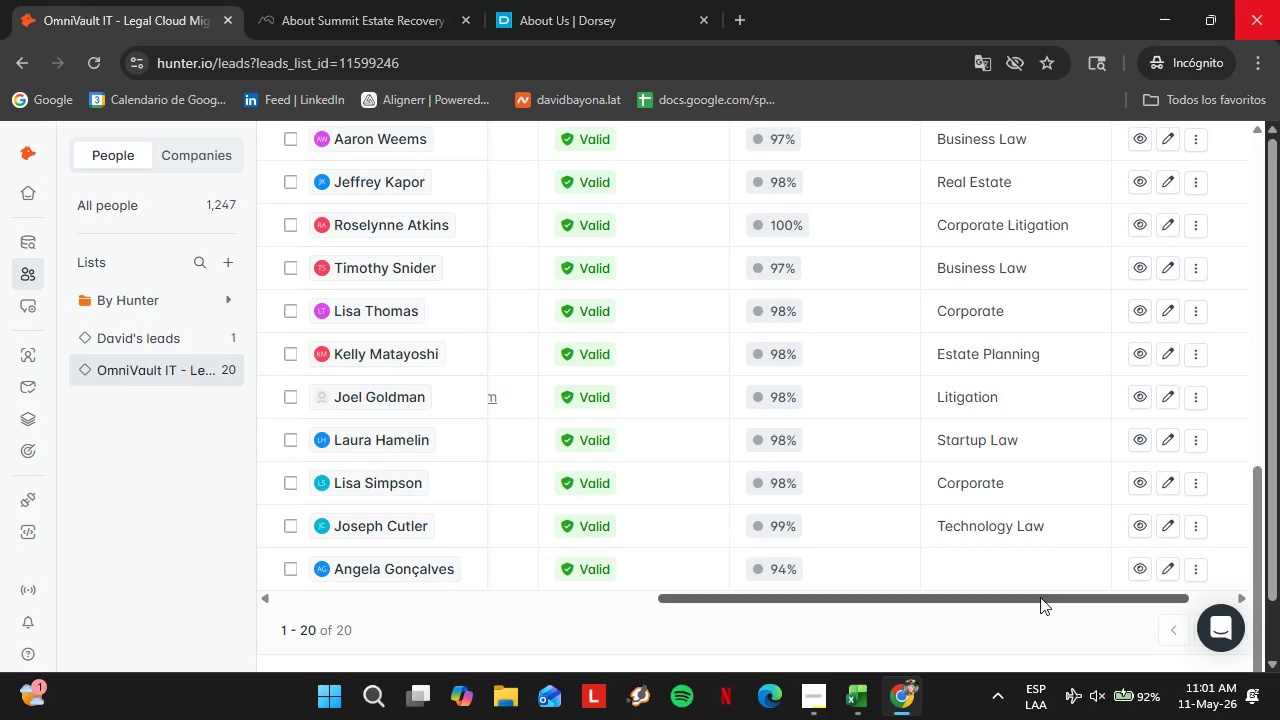 
scroll: coordinate [806, 431], scroll_direction: up, amount: 6.0
 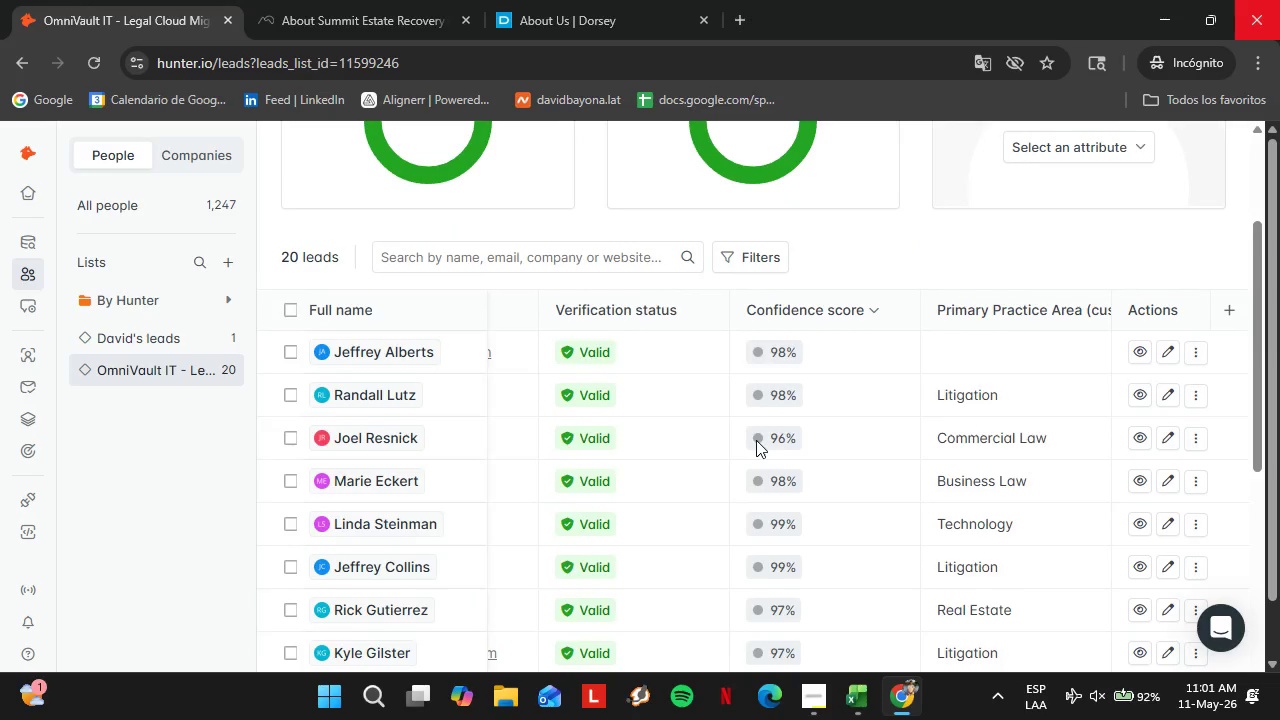 
scroll: coordinate [867, 510], scroll_direction: down, amount: 7.0
 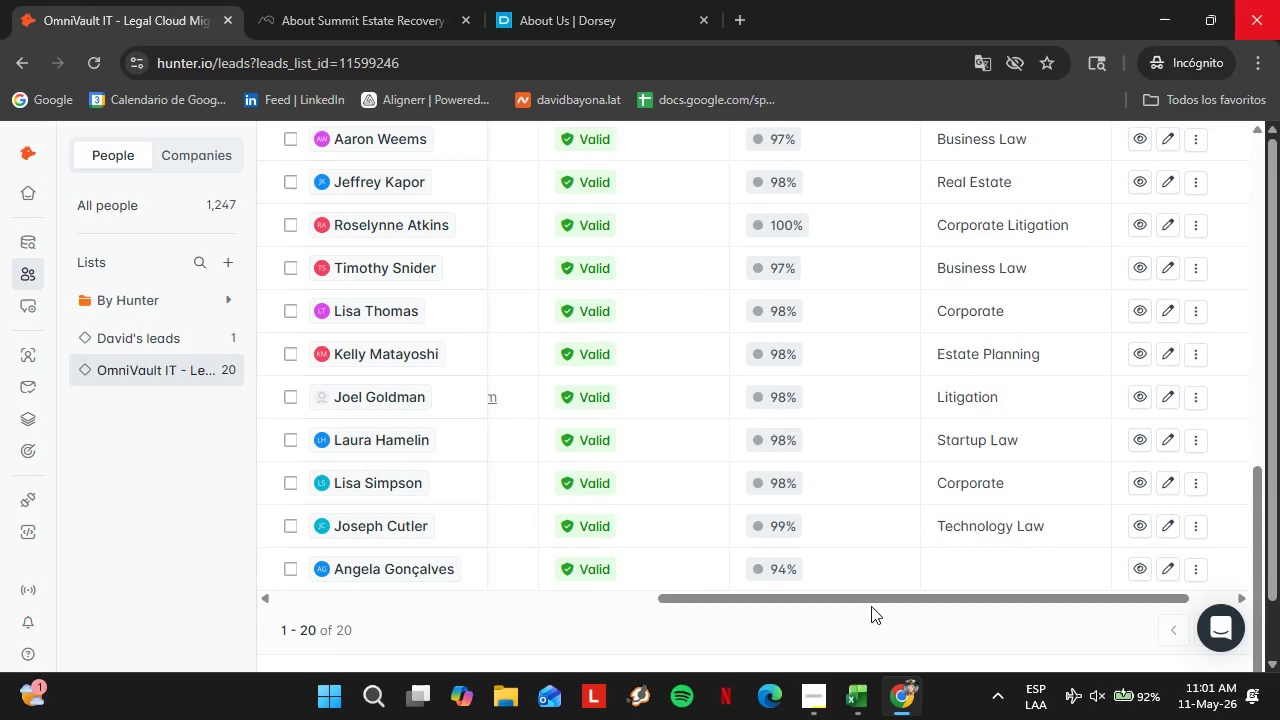 
left_click_drag(start_coordinate=[860, 601], to_coordinate=[801, 600])
 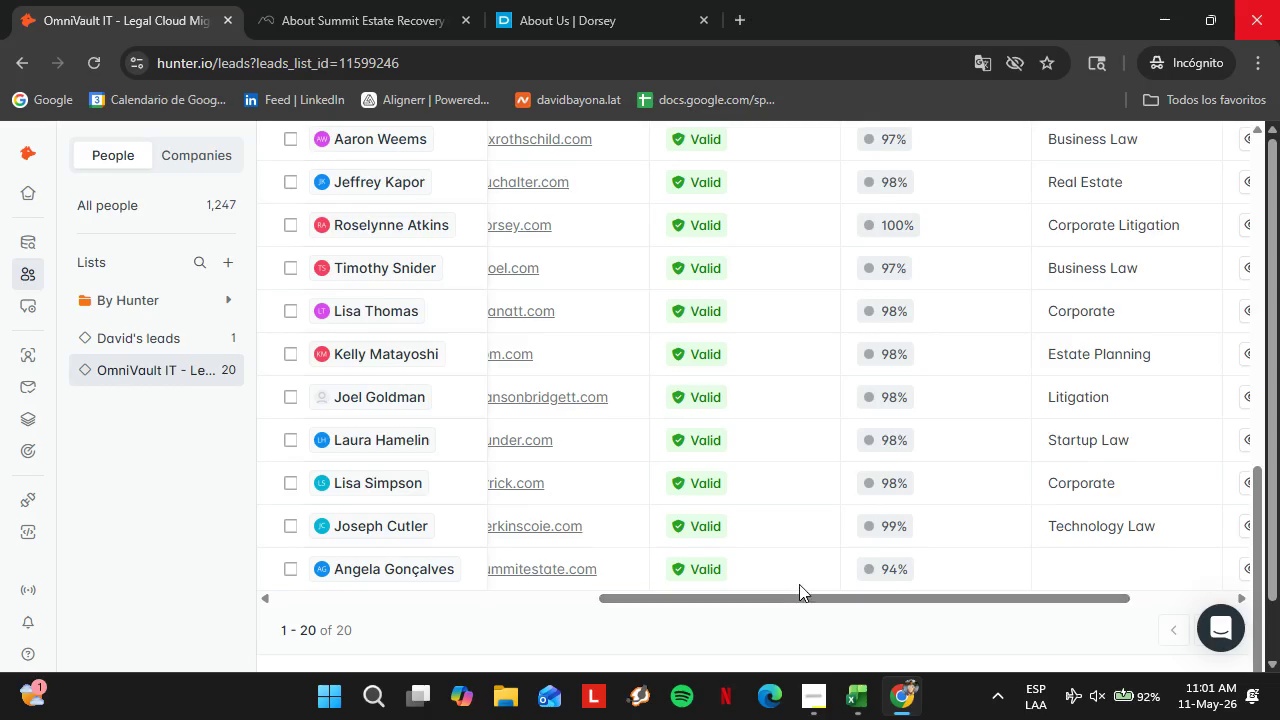 
scroll: coordinate [799, 579], scroll_direction: up, amount: 4.0
 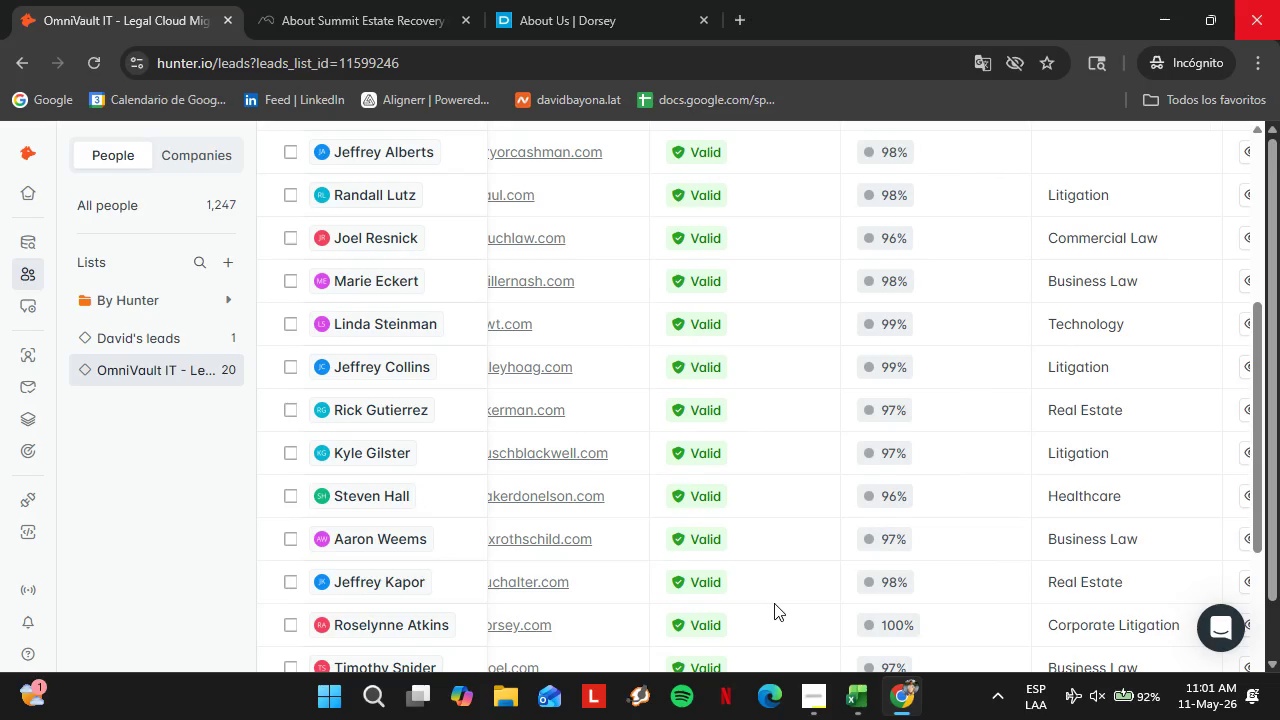 
scroll: coordinate [998, 606], scroll_direction: down, amount: 2.0
 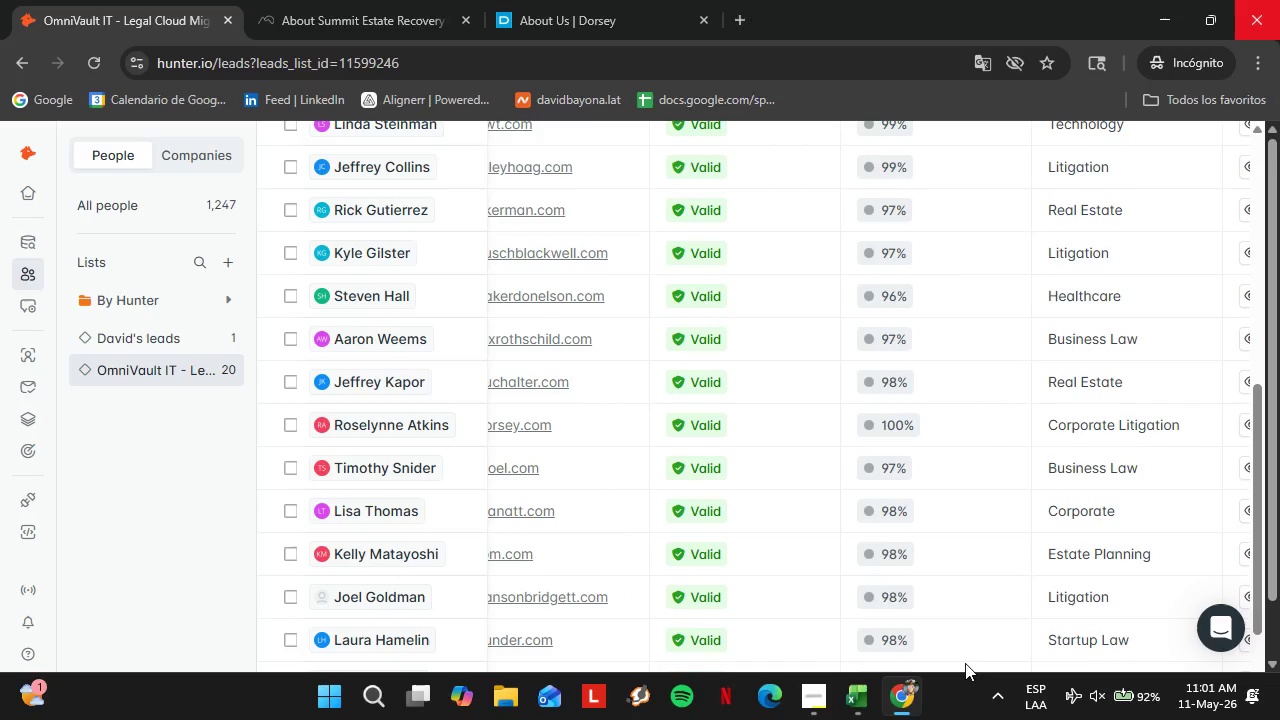 
left_click_drag(start_coordinate=[921, 600], to_coordinate=[1002, 591])
 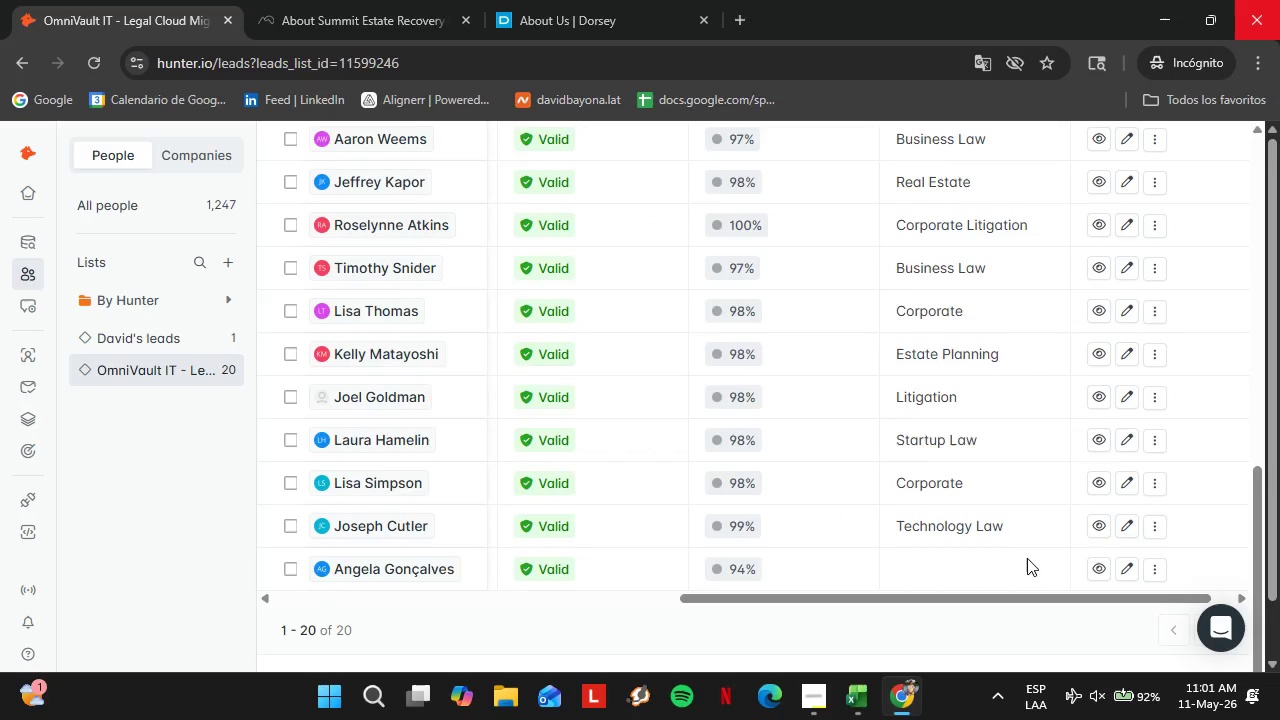 
scroll: coordinate [952, 582], scroll_direction: down, amount: 4.0
 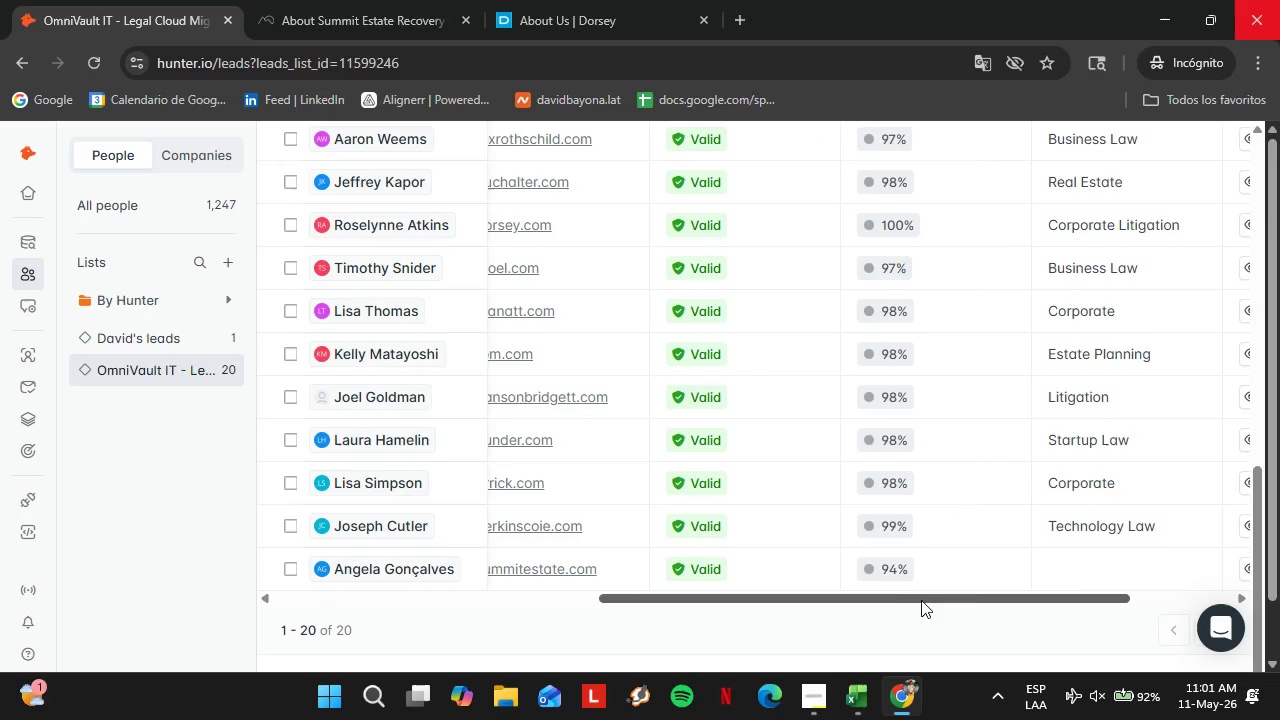 
scroll: coordinate [1022, 551], scroll_direction: up, amount: 7.0
 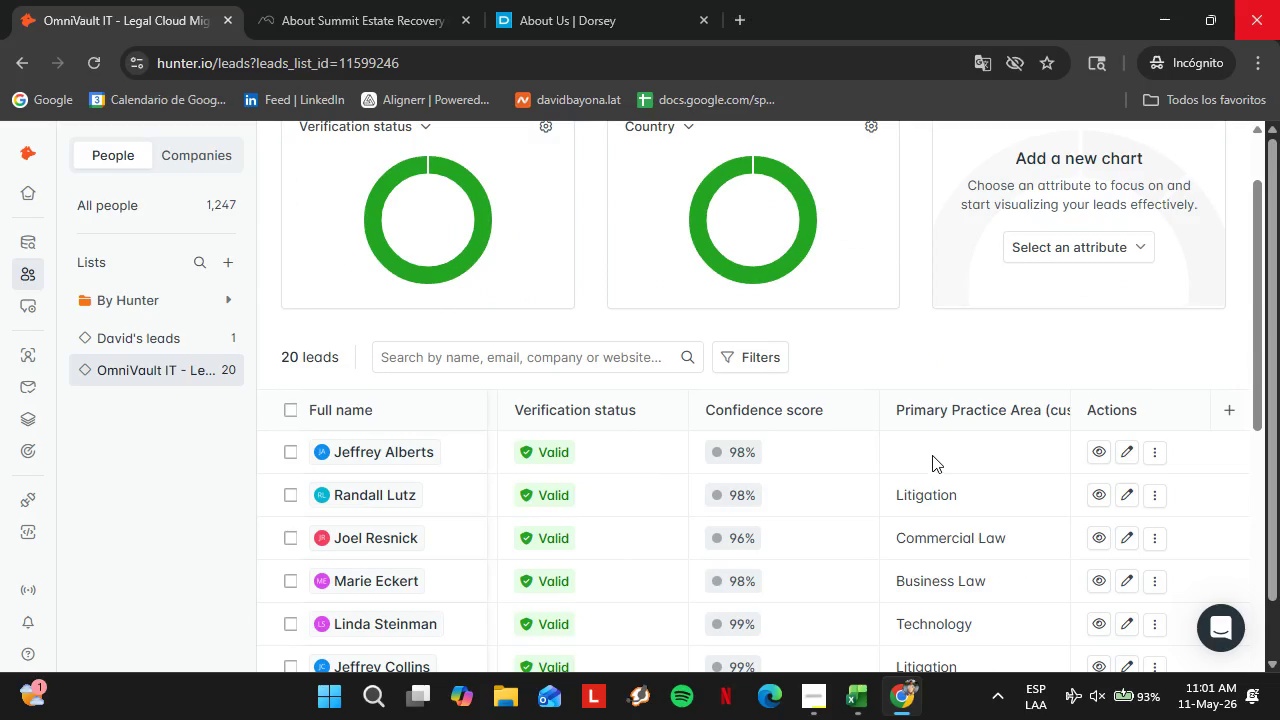 
left_click([931, 453])
 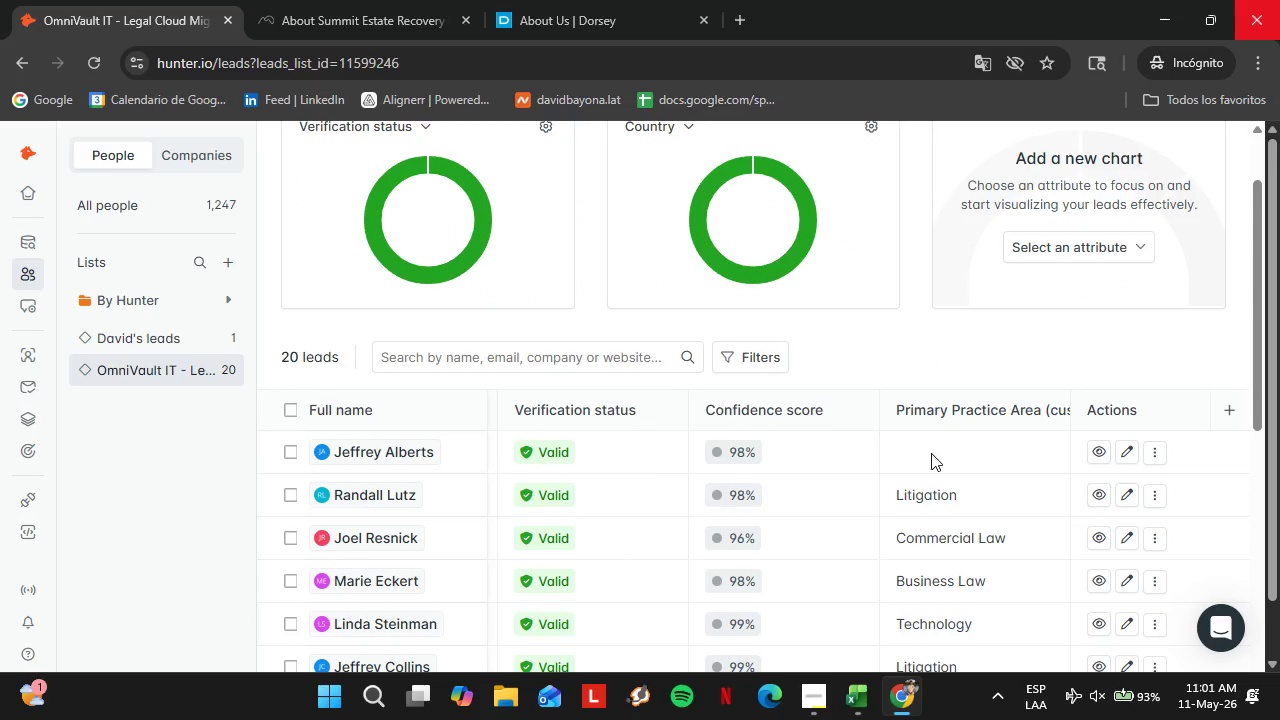 
double_click([931, 453])
 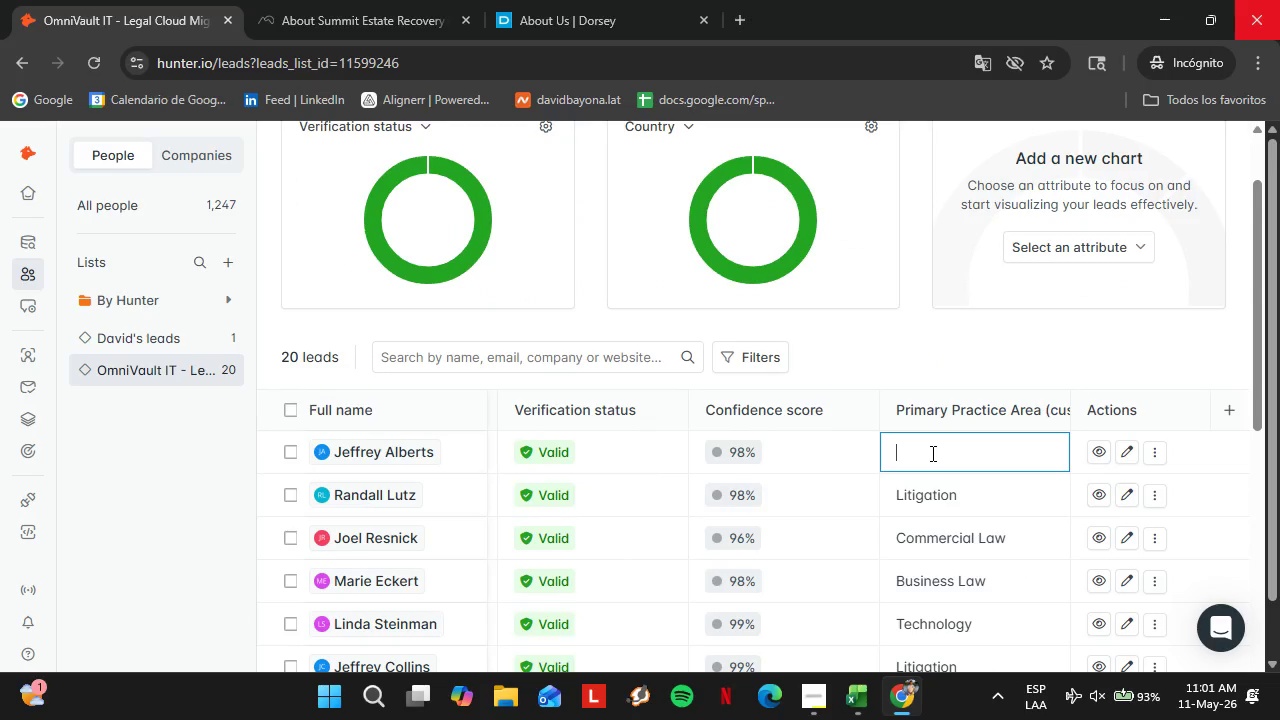 
triple_click([931, 453])
 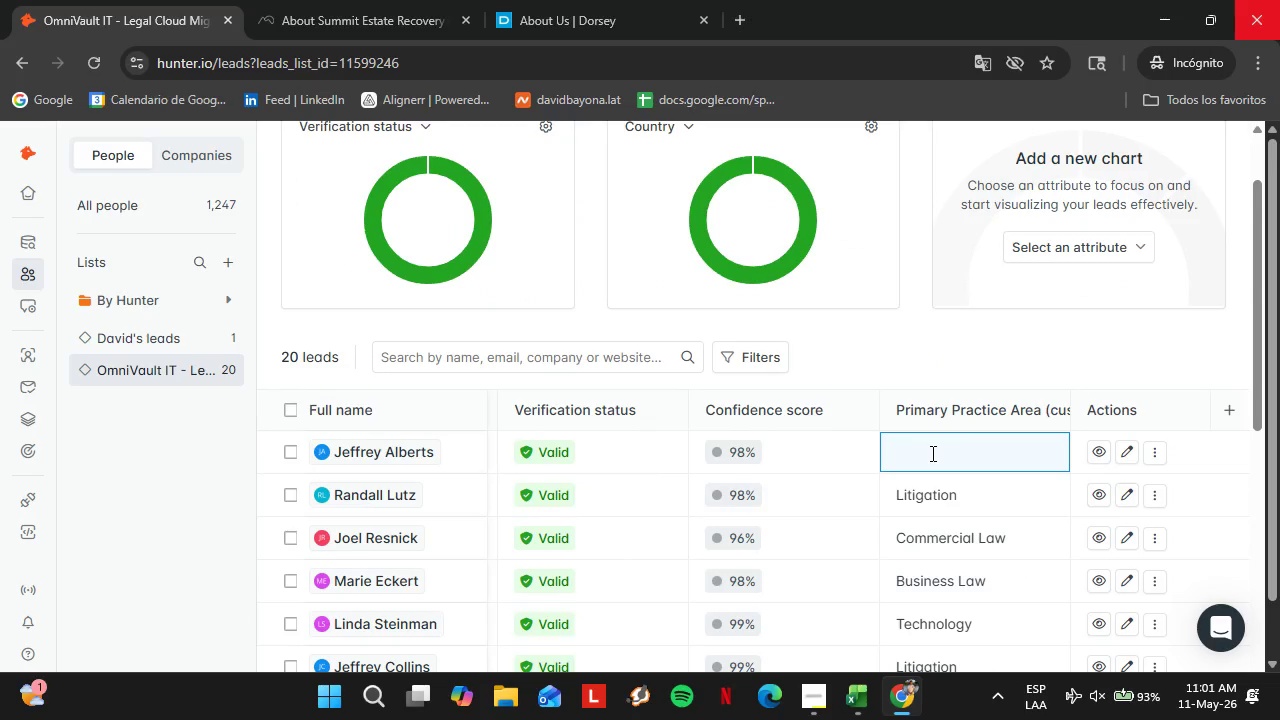 
type(WE)
key(Backspace)
key(Backspace)
type(Entertainmern)
key(Backspace)
key(Backspace)
type(nt)
 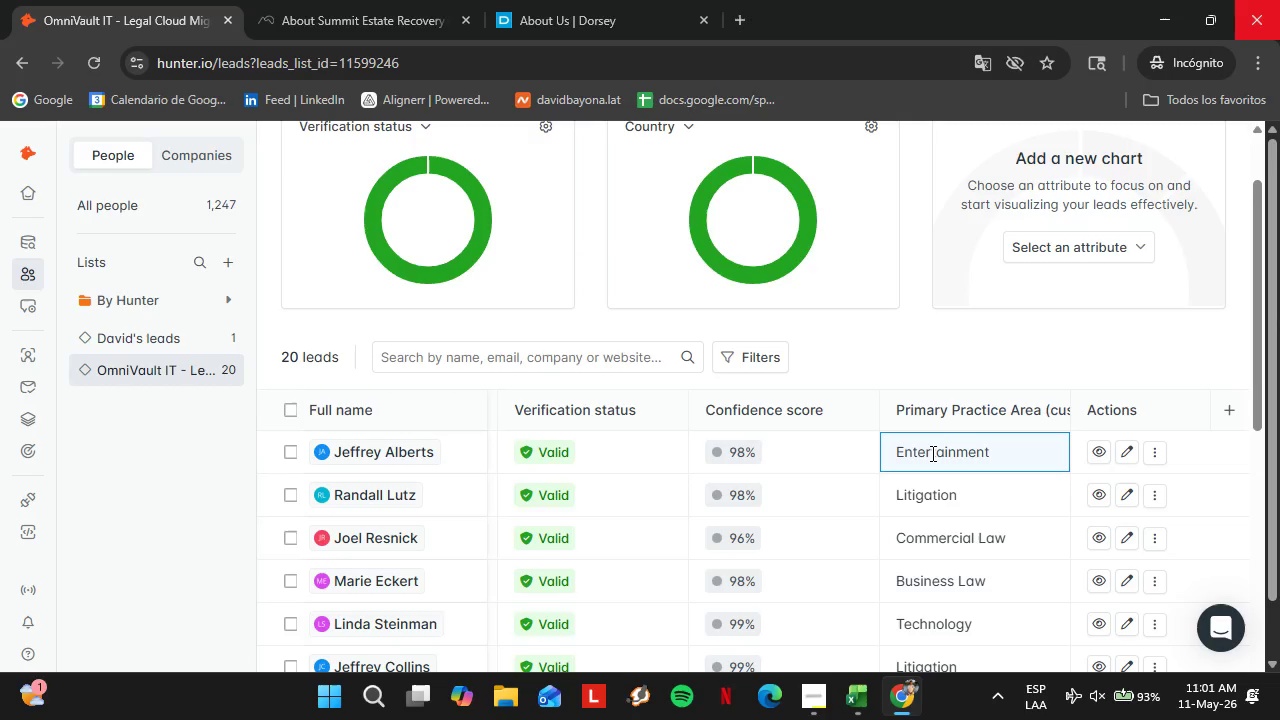 
key(Enter)
 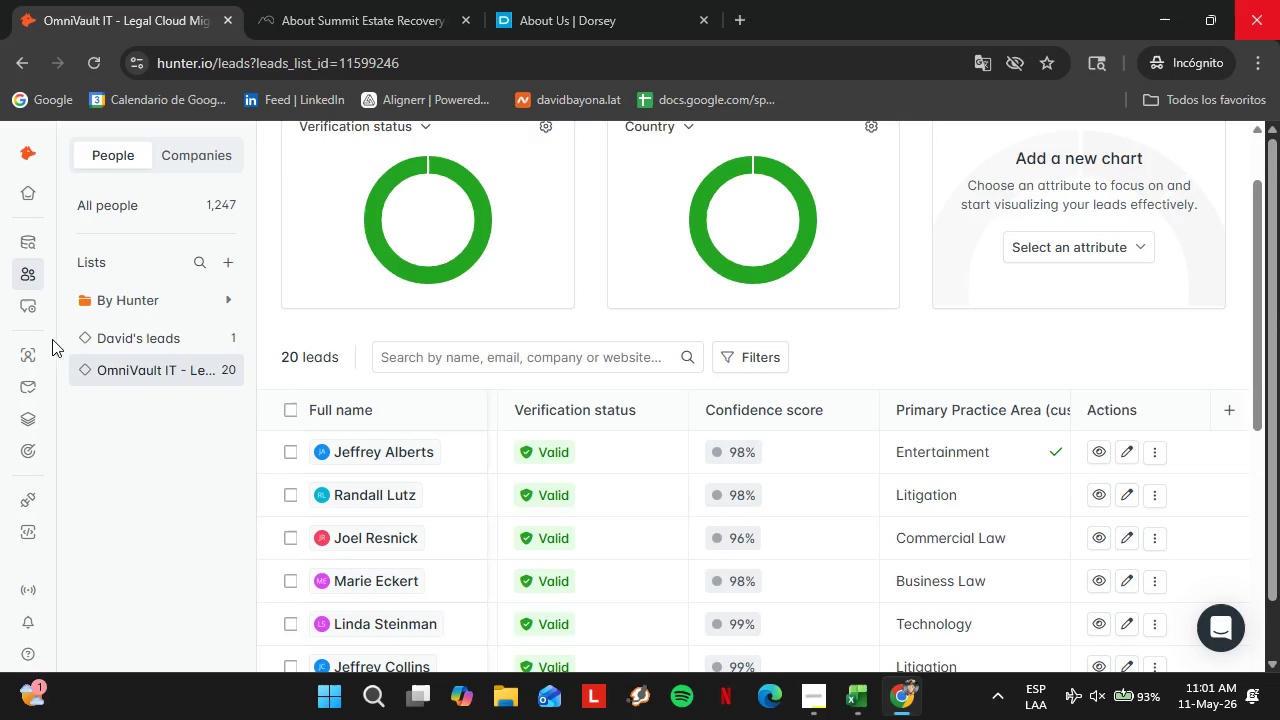 
left_click([46, 343])
 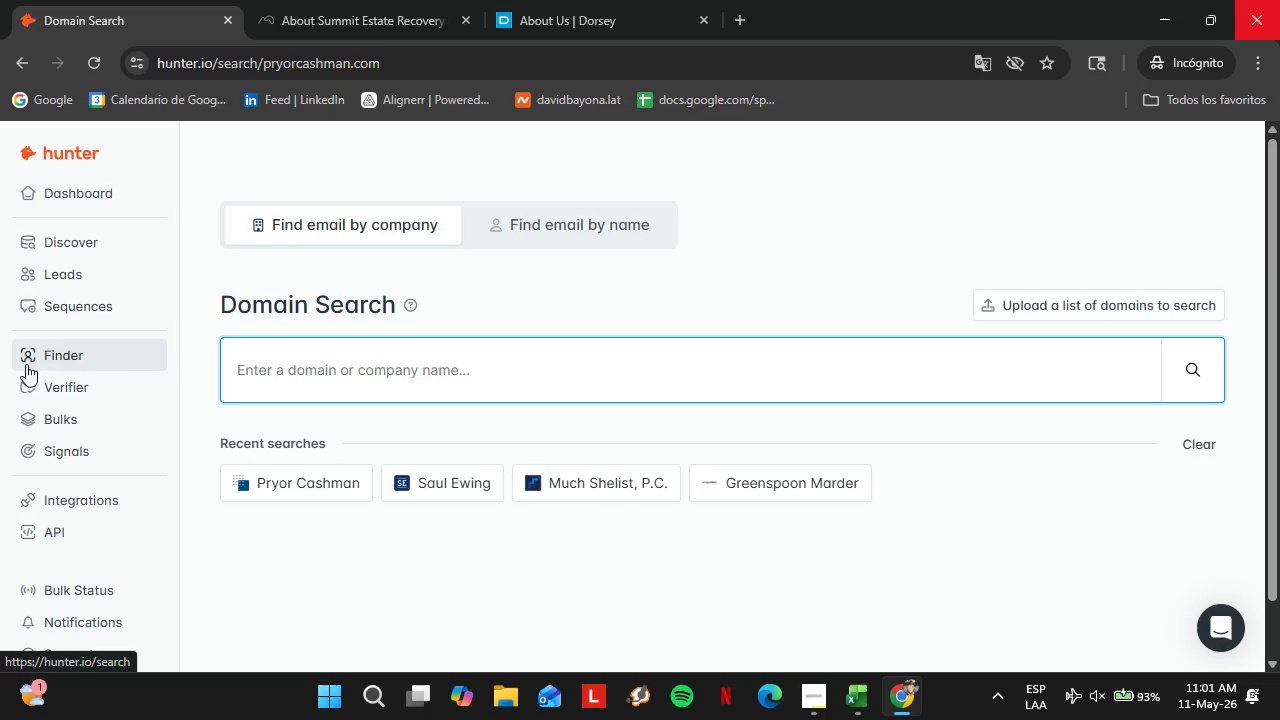 
wait(5.69)
 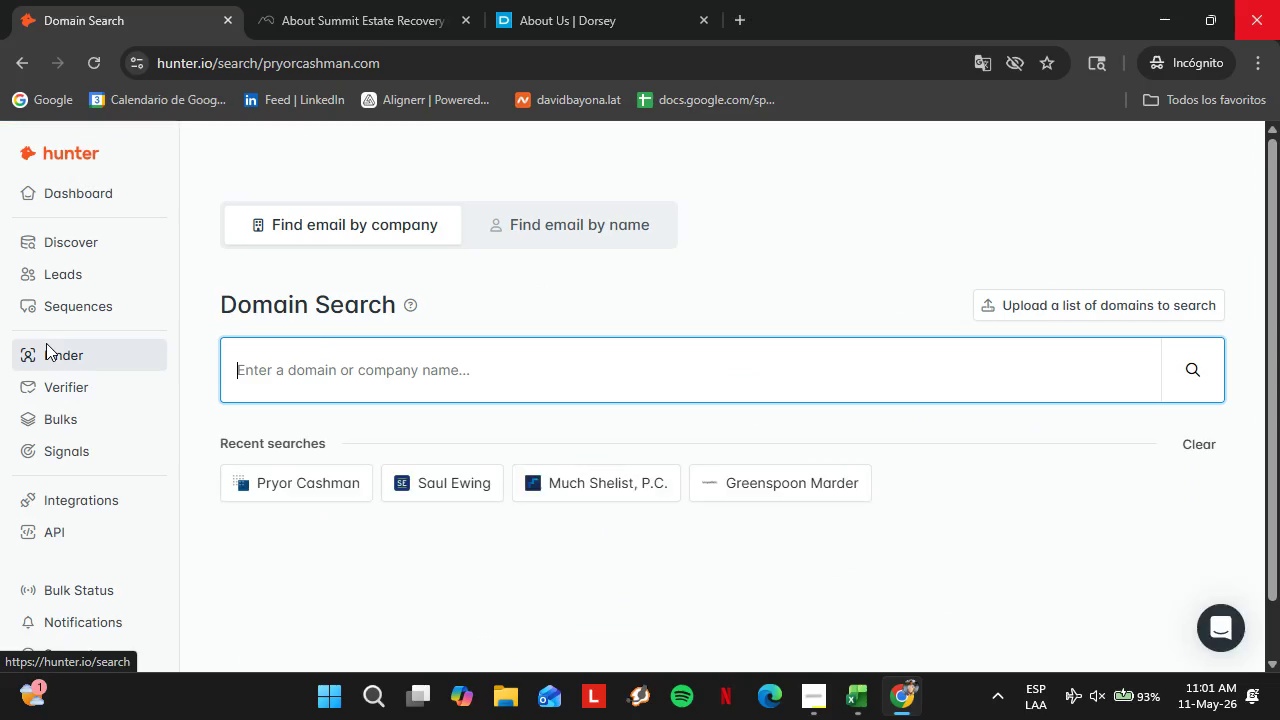 
type(agg.com)
 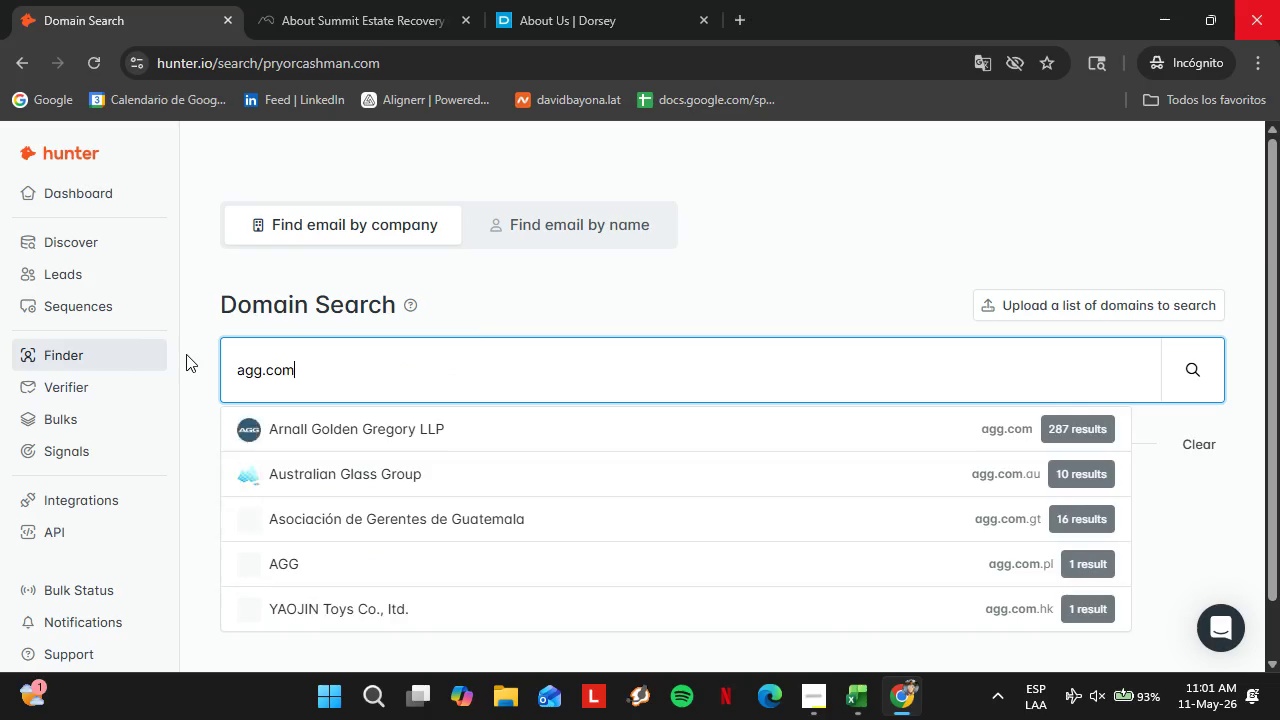 
key(Enter)
 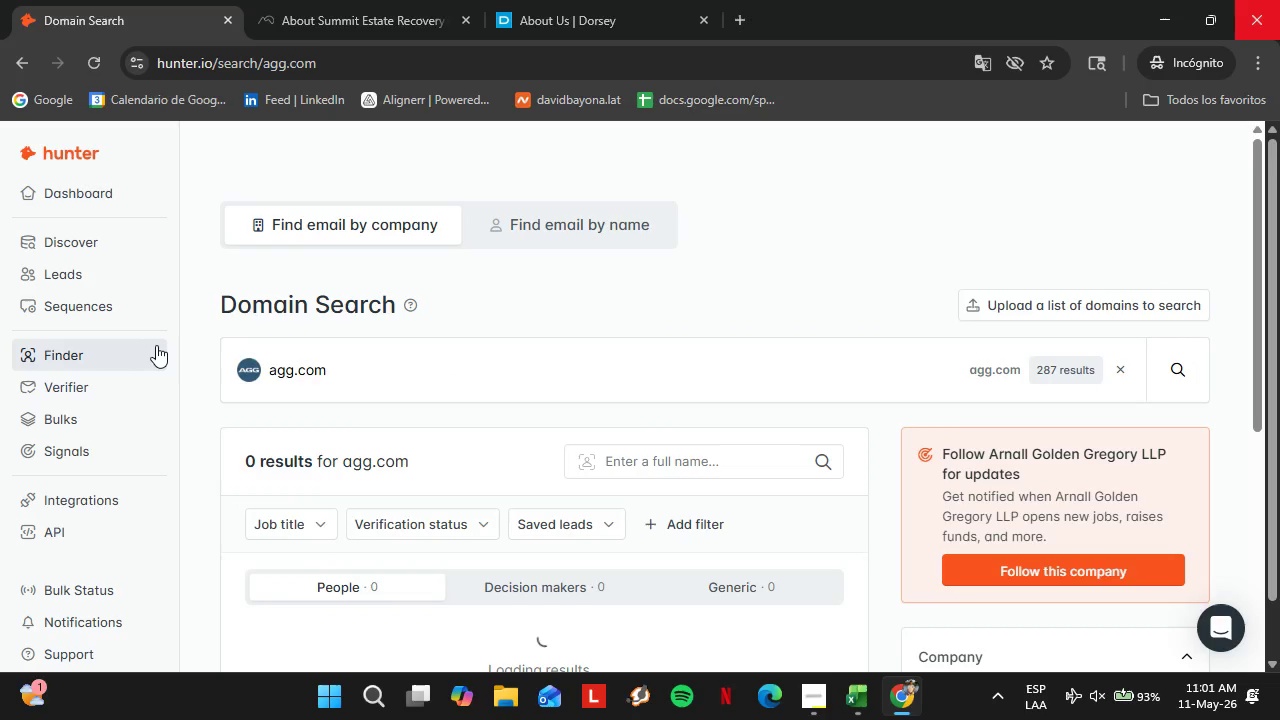 
scroll: coordinate [496, 462], scroll_direction: down, amount: 4.0
 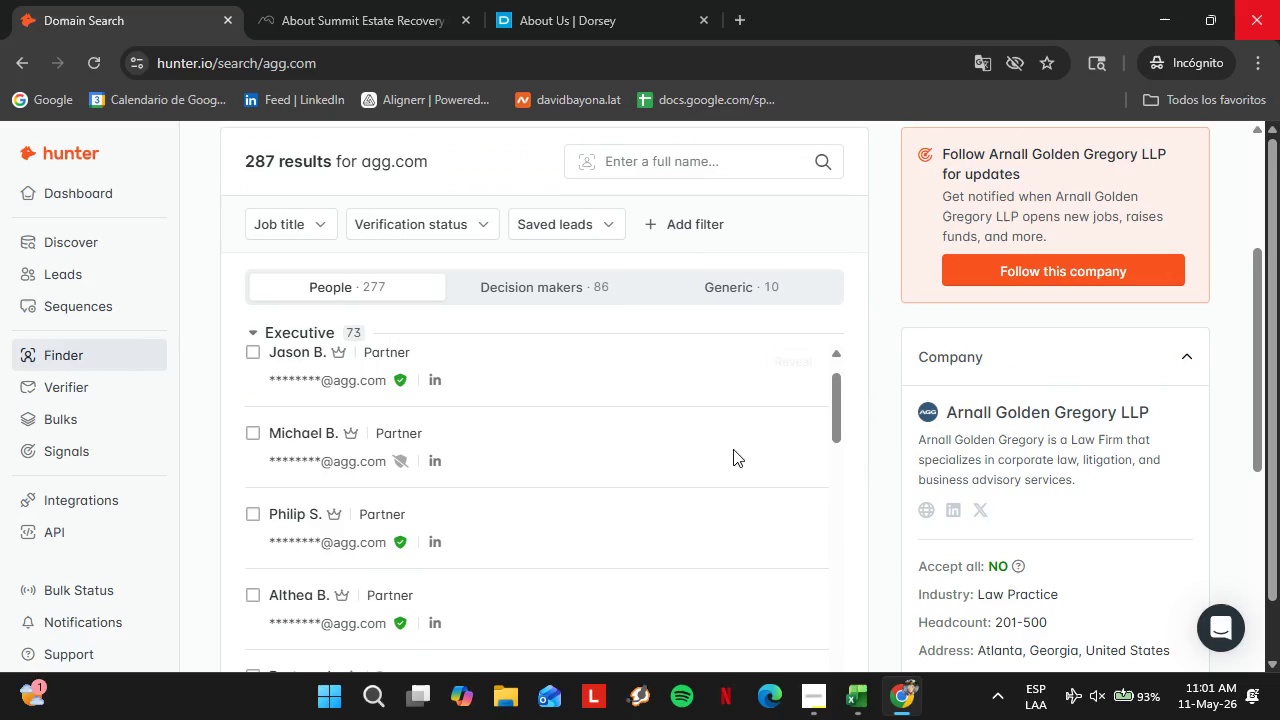 
scroll: coordinate [707, 457], scroll_direction: up, amount: 1.0
 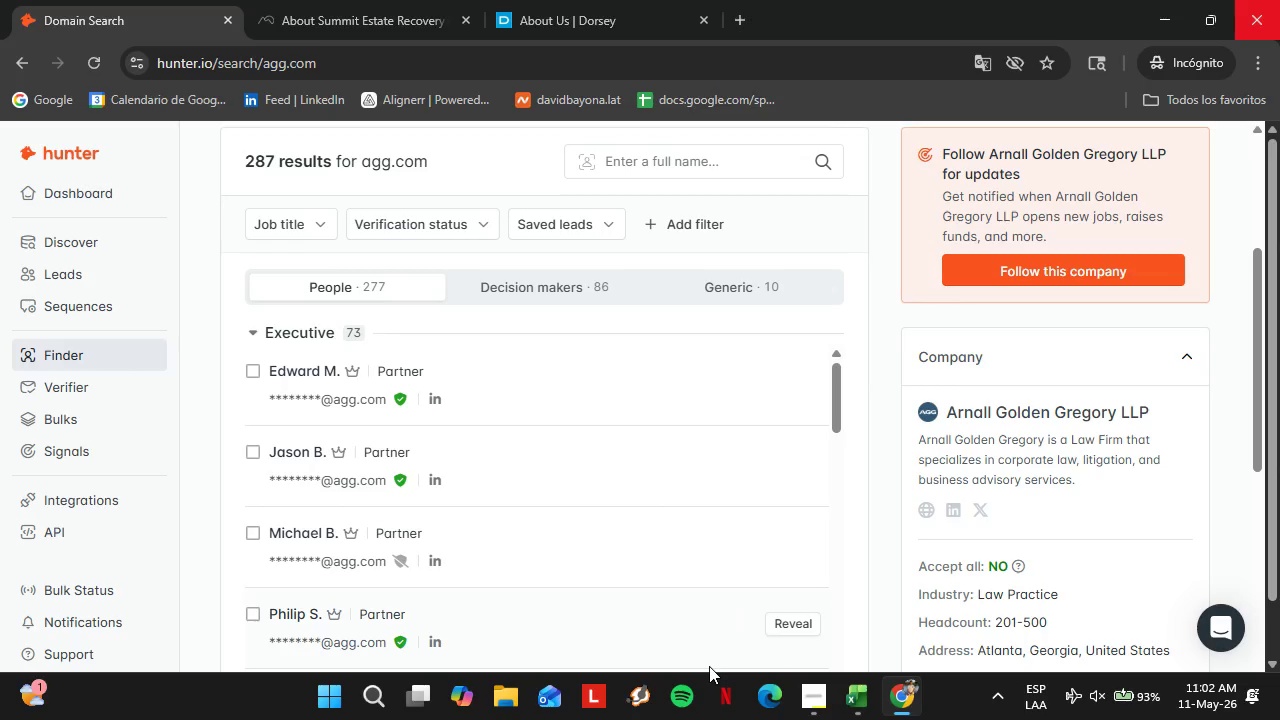 
wait(43.37)
 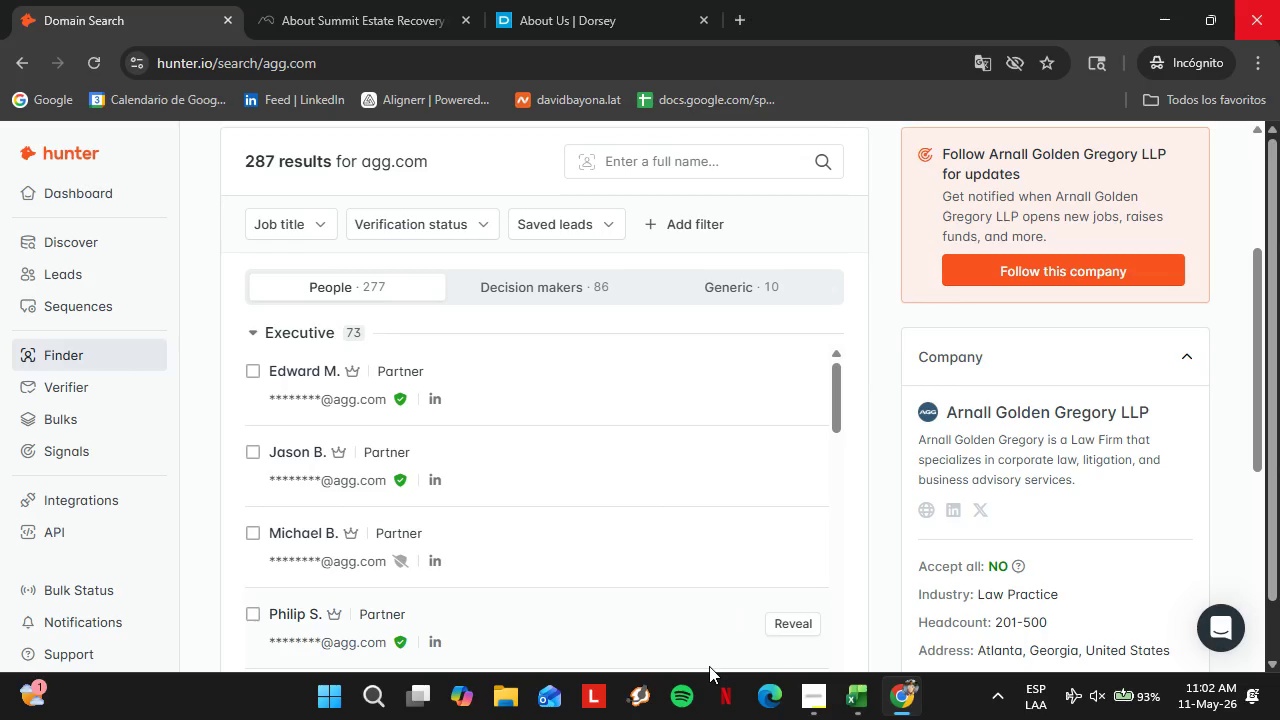 
scroll: coordinate [647, 414], scroll_direction: up, amount: 2.0
 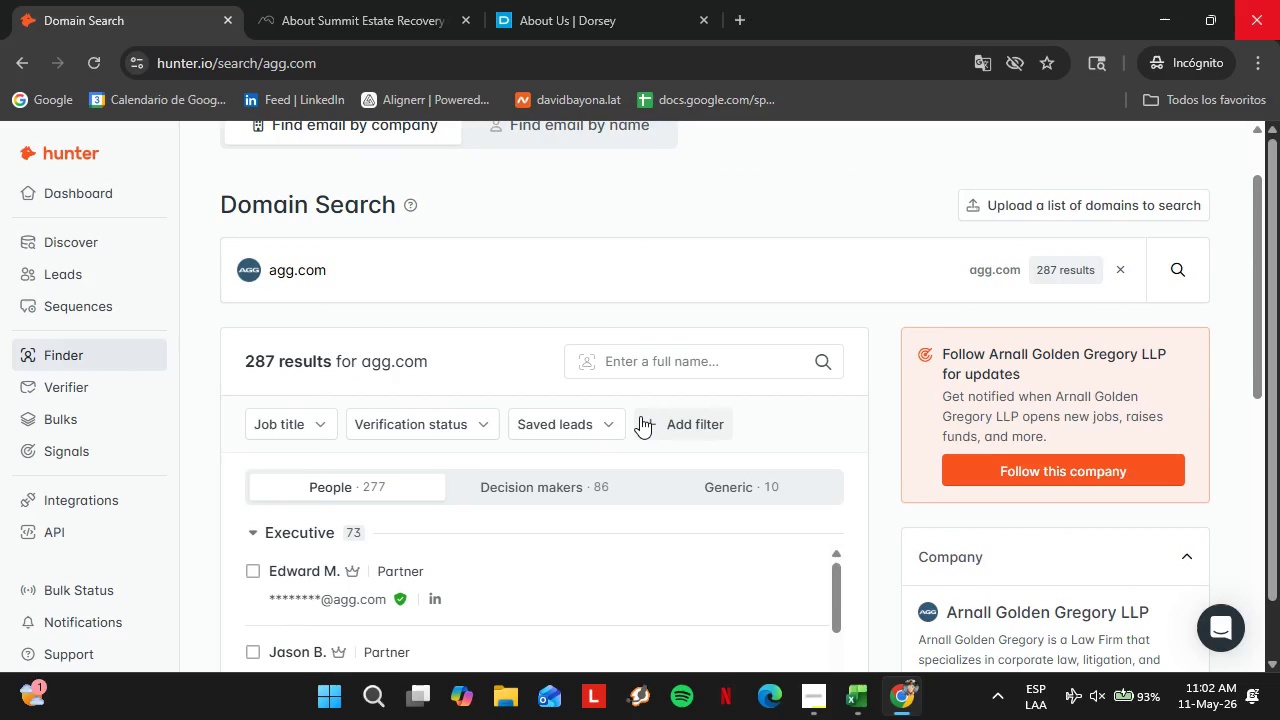 
scroll: coordinate [640, 416], scroll_direction: down, amount: 2.0
 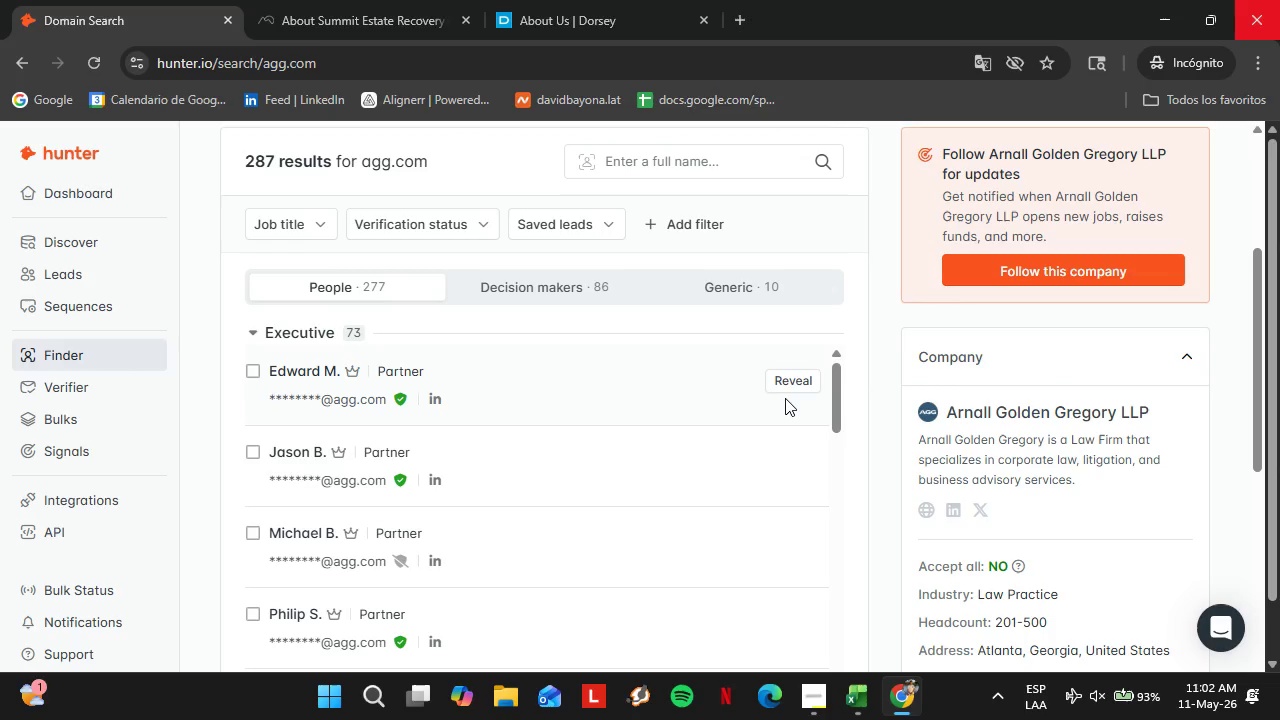 
wait(10.82)
 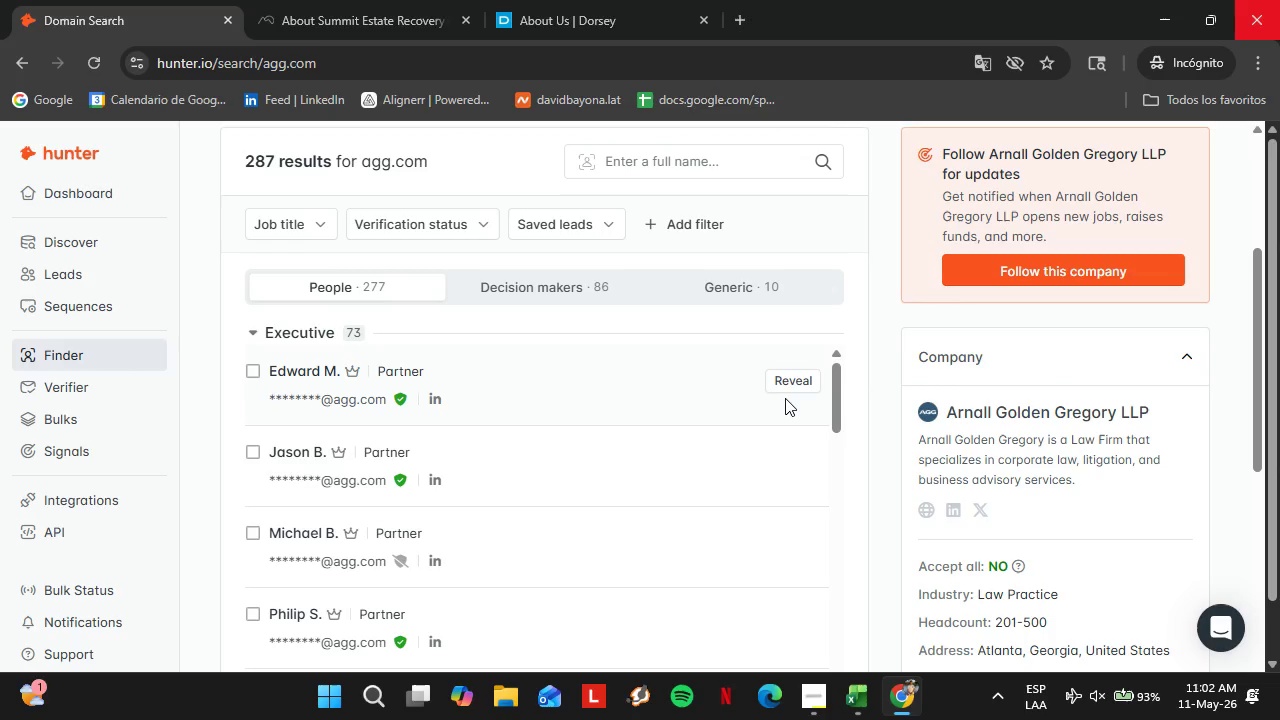 
left_click([796, 390])
 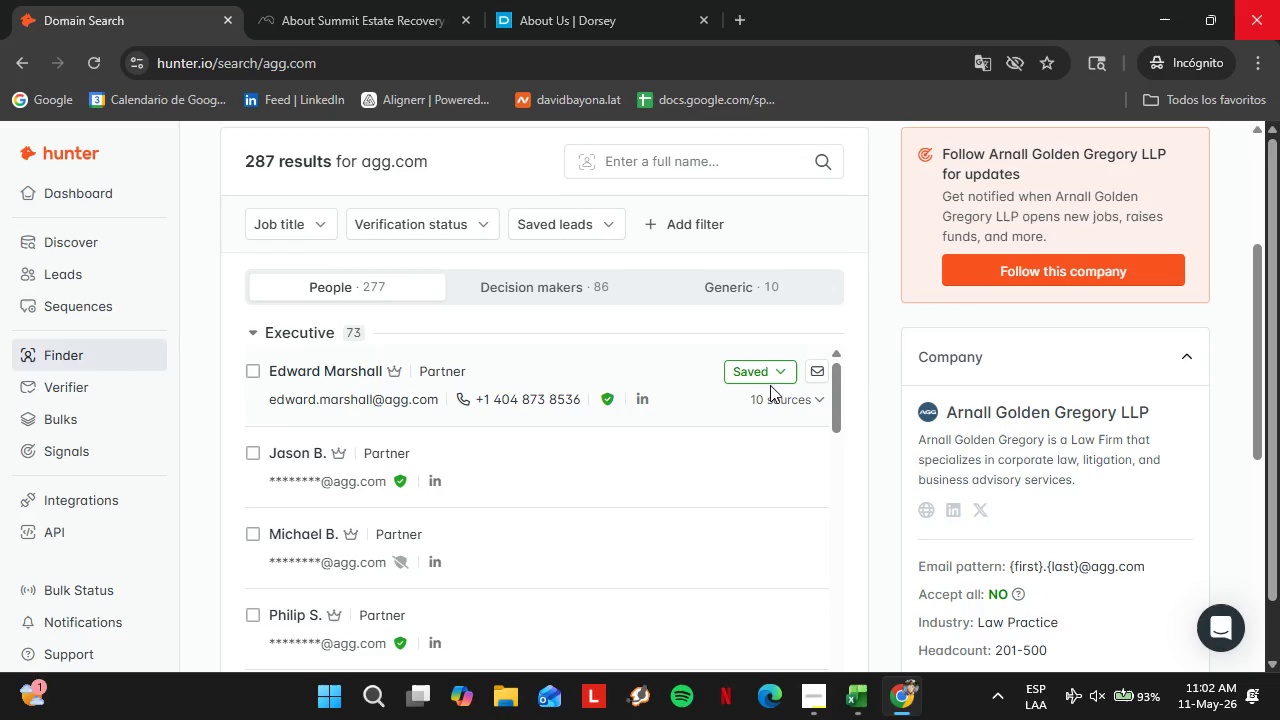 
left_click([760, 368])
 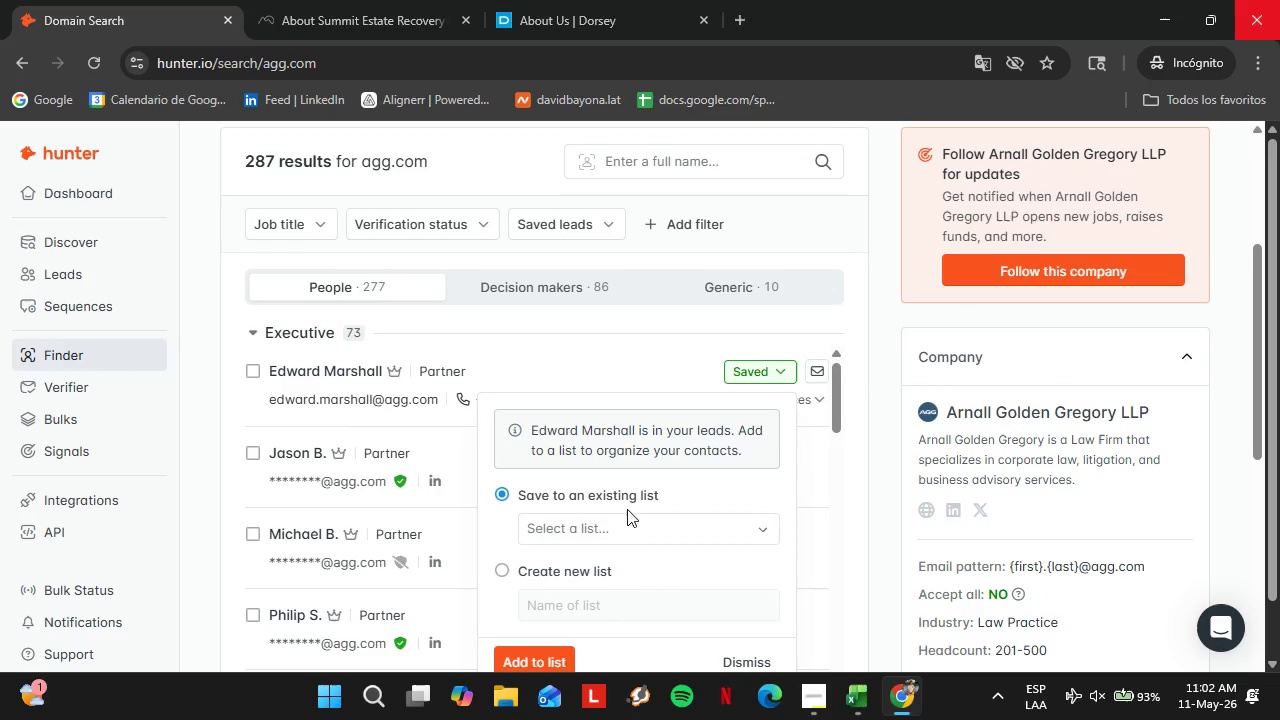 
left_click([618, 522])
 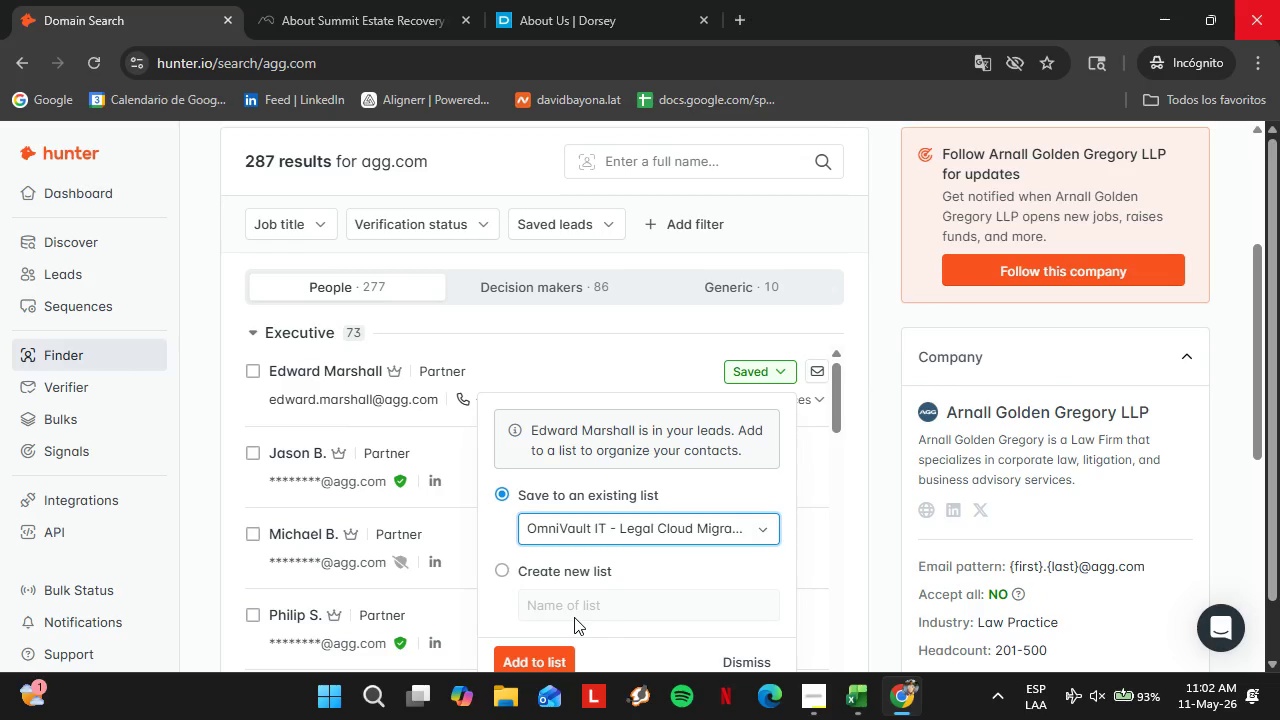 
double_click([545, 654])
 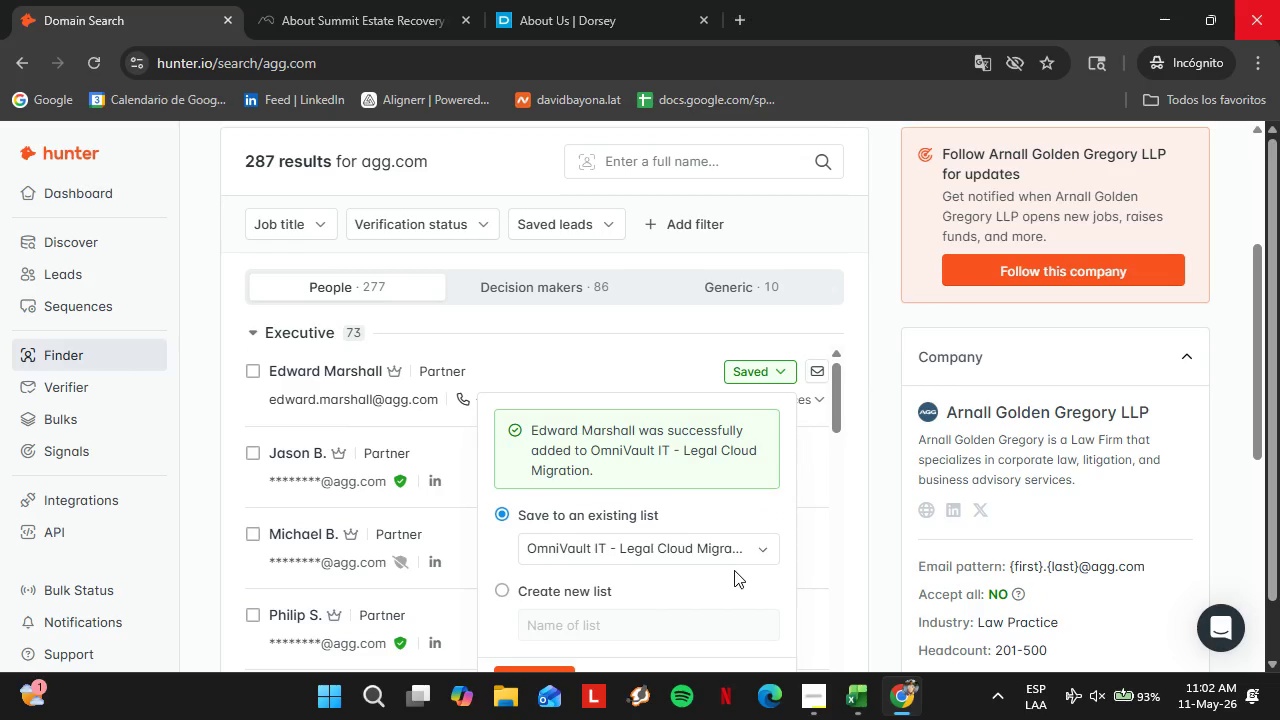 
scroll: coordinate [729, 556], scroll_direction: down, amount: 1.0
 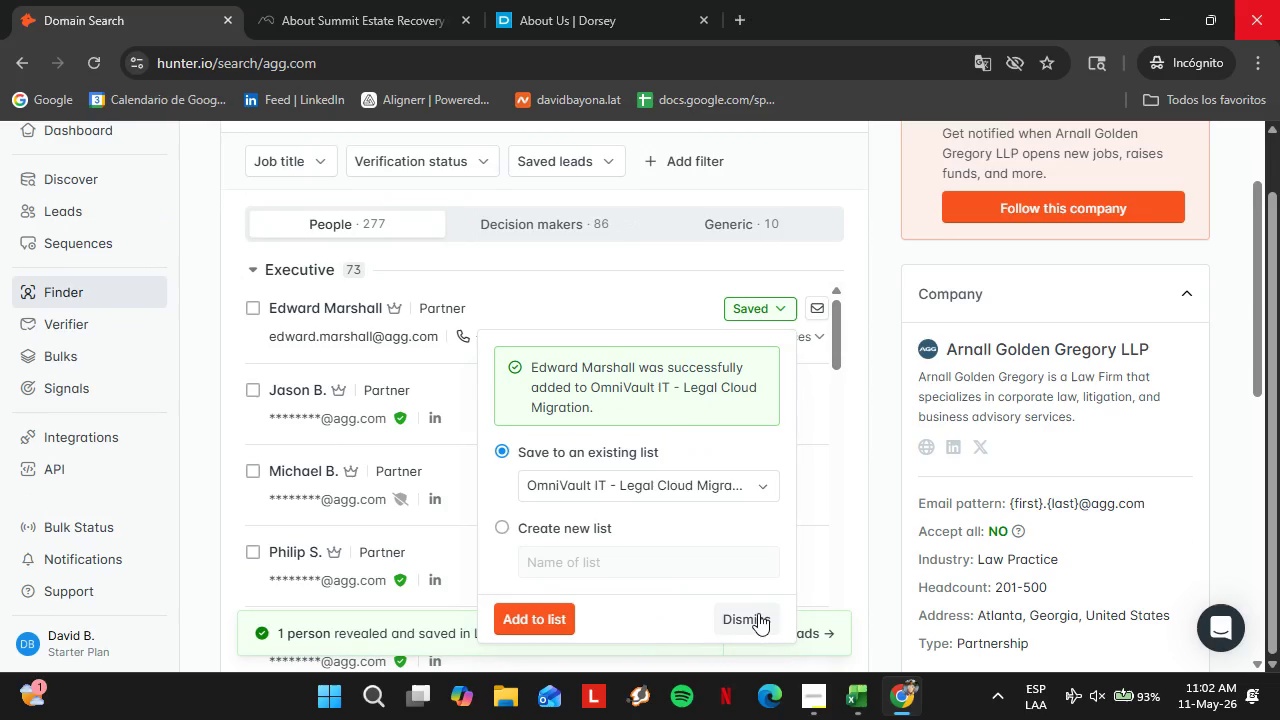 
left_click([757, 615])
 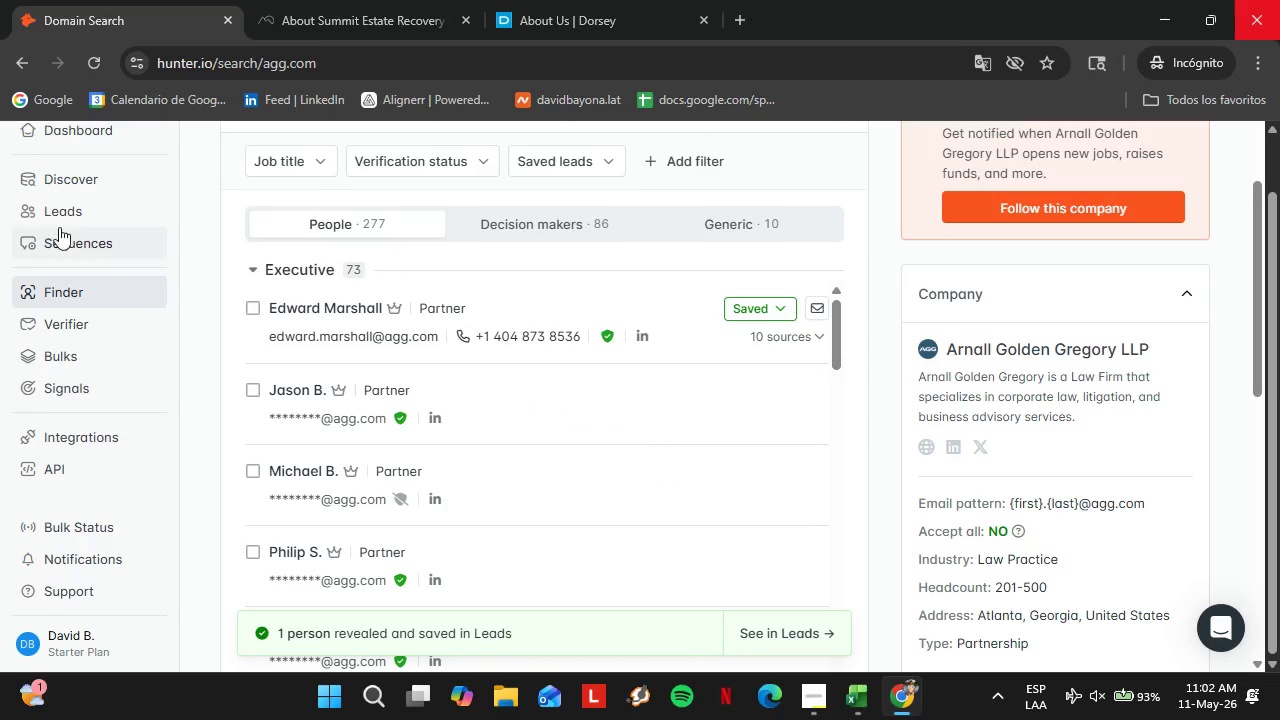 
left_click([42, 206])
 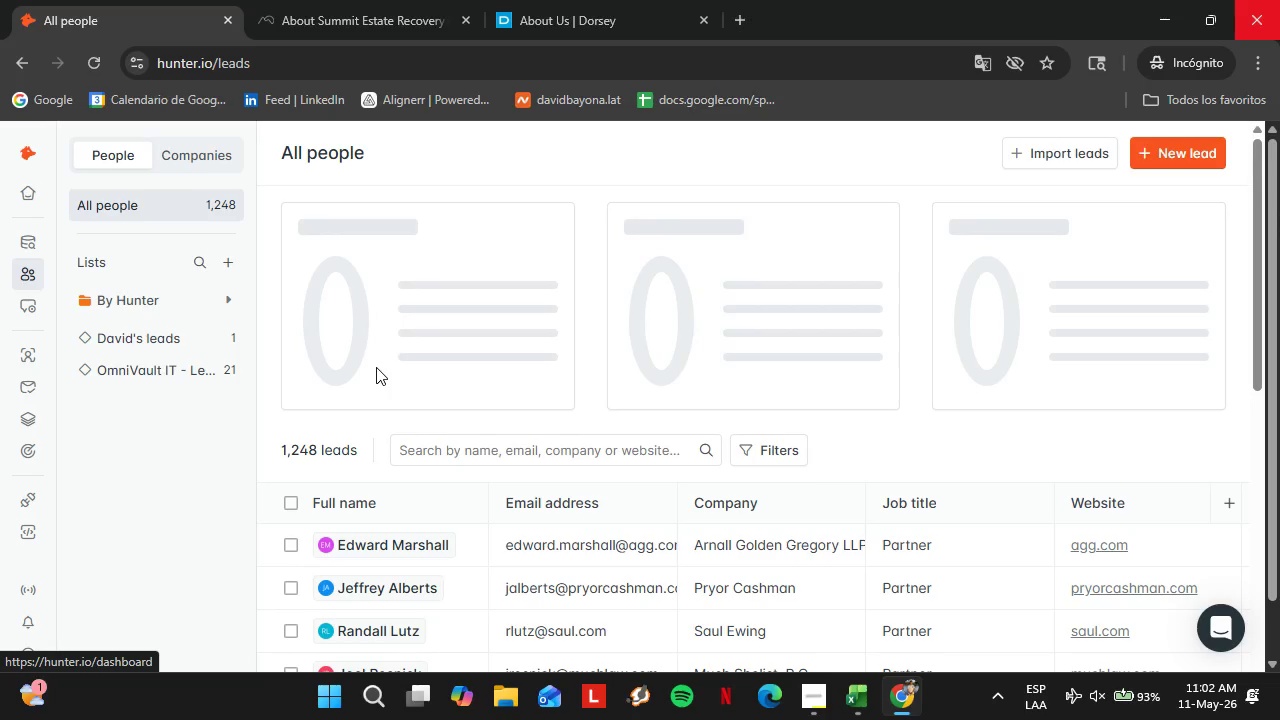 
wait(9.99)
 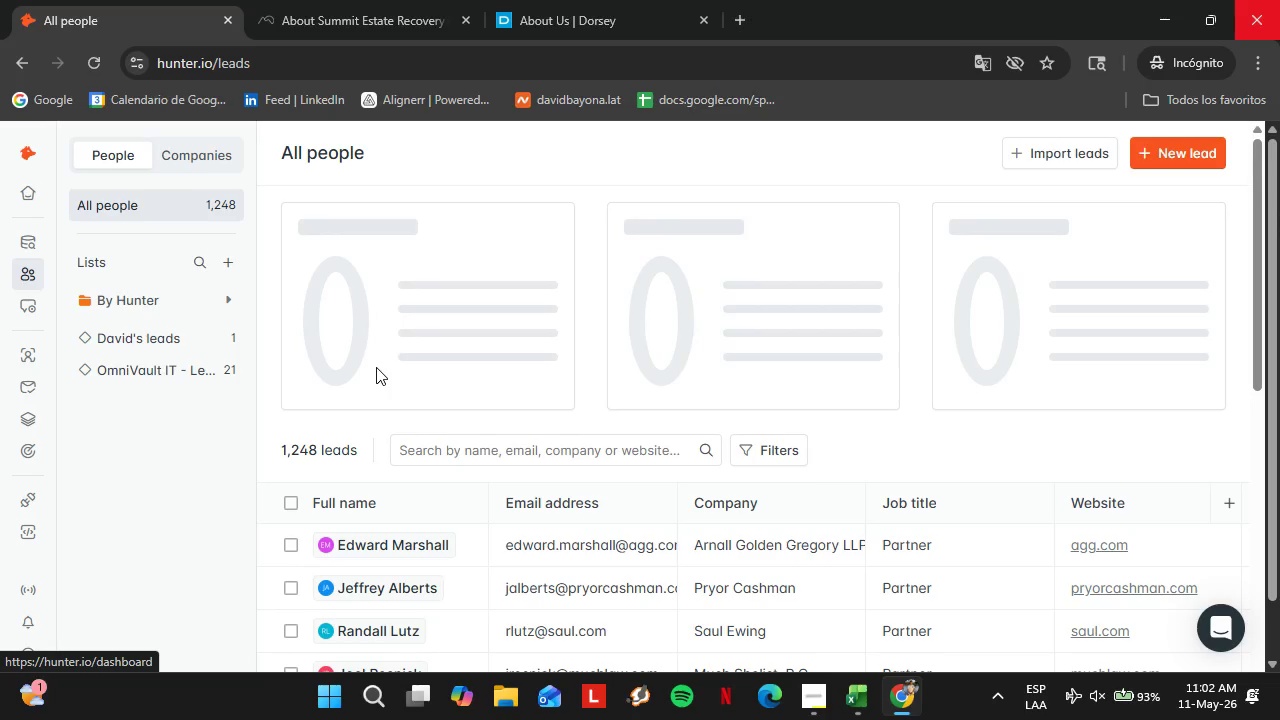 
scroll: coordinate [854, 461], scroll_direction: down, amount: 10.0
 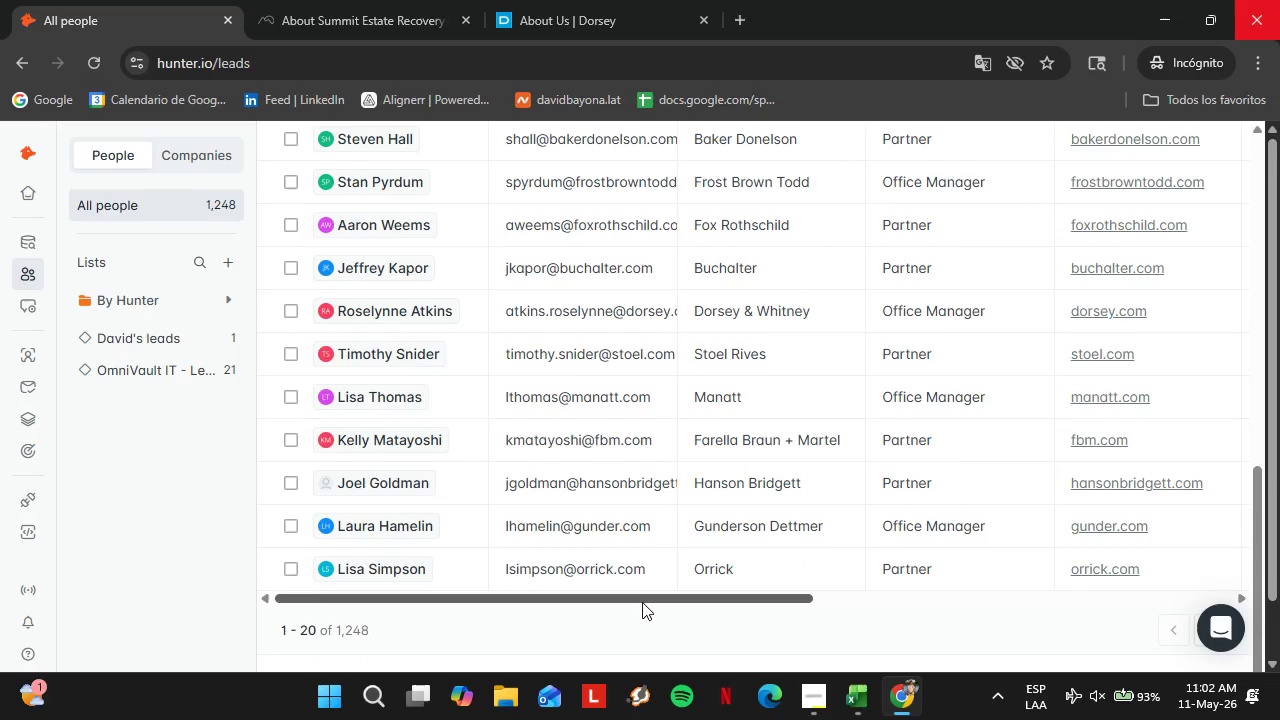 
left_click_drag(start_coordinate=[642, 602], to_coordinate=[941, 590])
 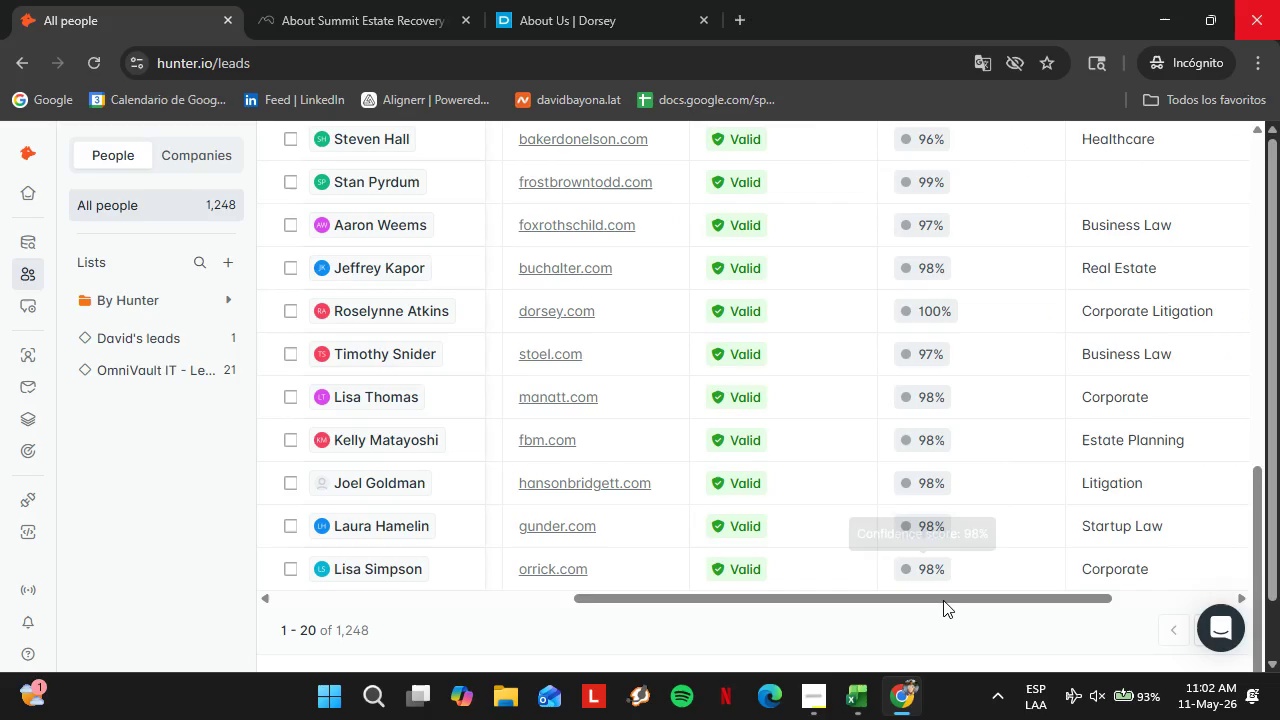 
left_click_drag(start_coordinate=[941, 601], to_coordinate=[1042, 594])
 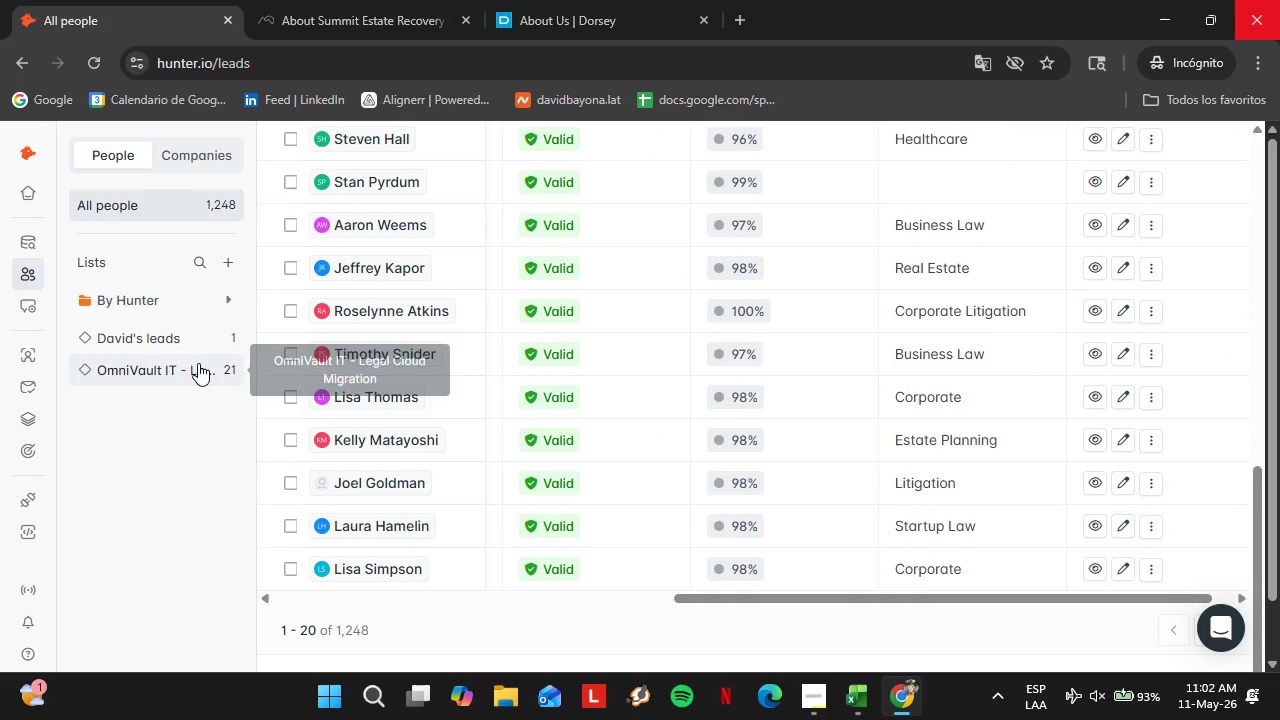 
left_click([198, 363])
 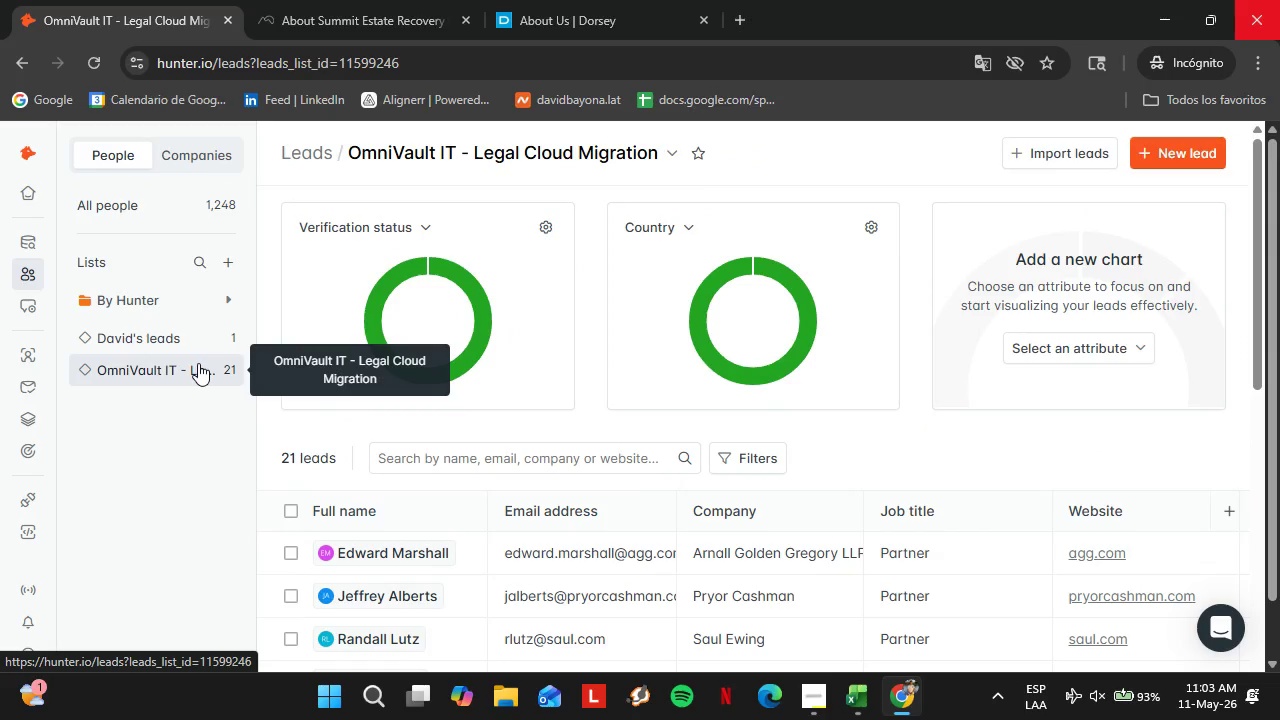 
wait(27.67)
 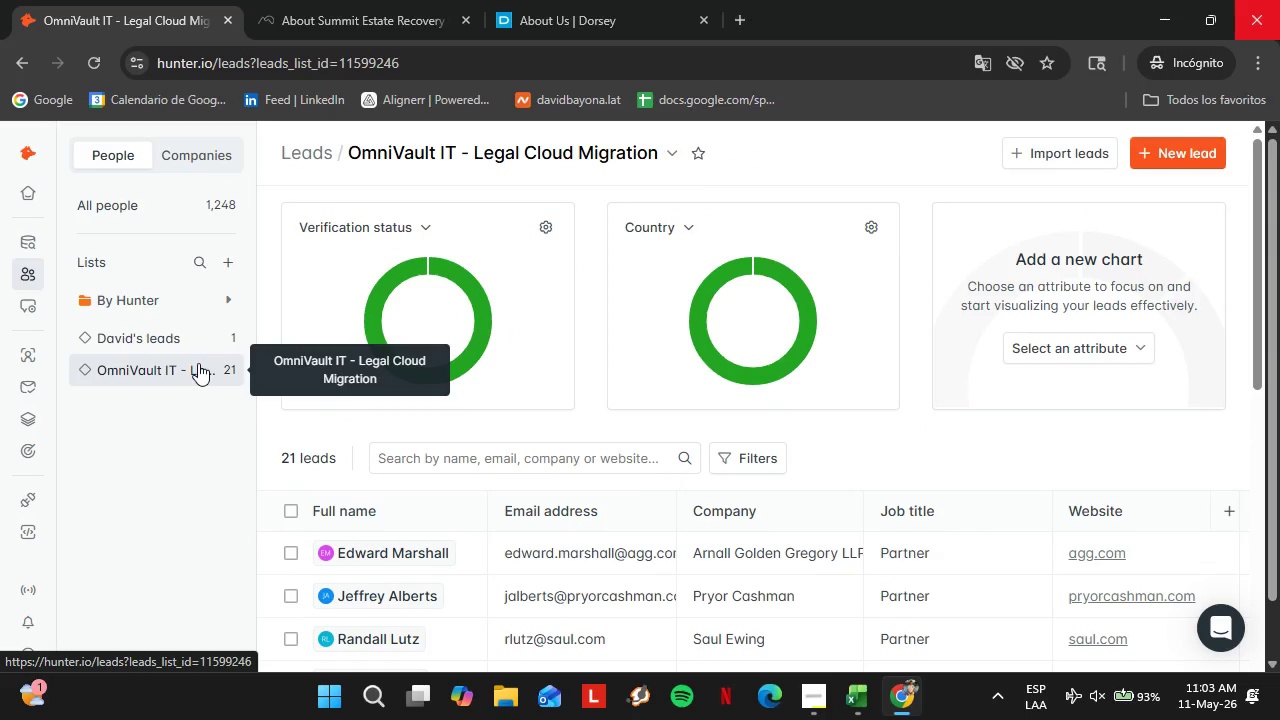 
scroll: coordinate [658, 584], scroll_direction: down, amount: 8.0
 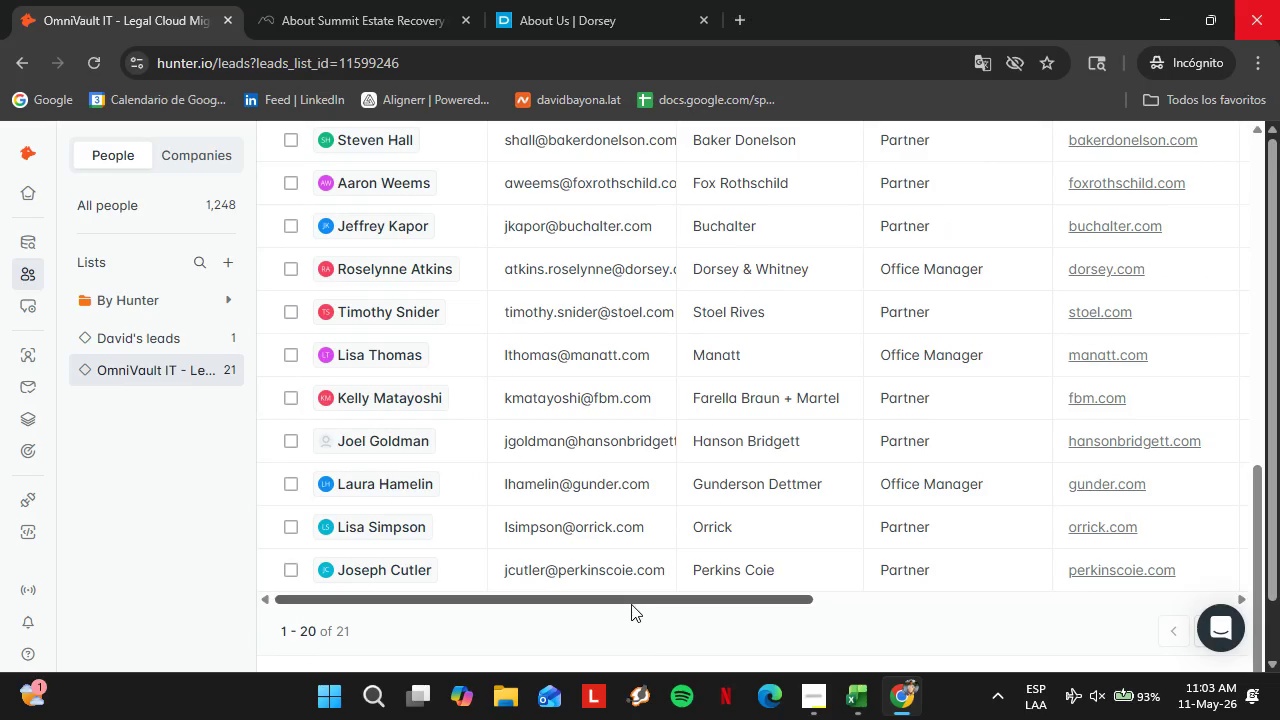 
left_click_drag(start_coordinate=[631, 604], to_coordinate=[1082, 588])
 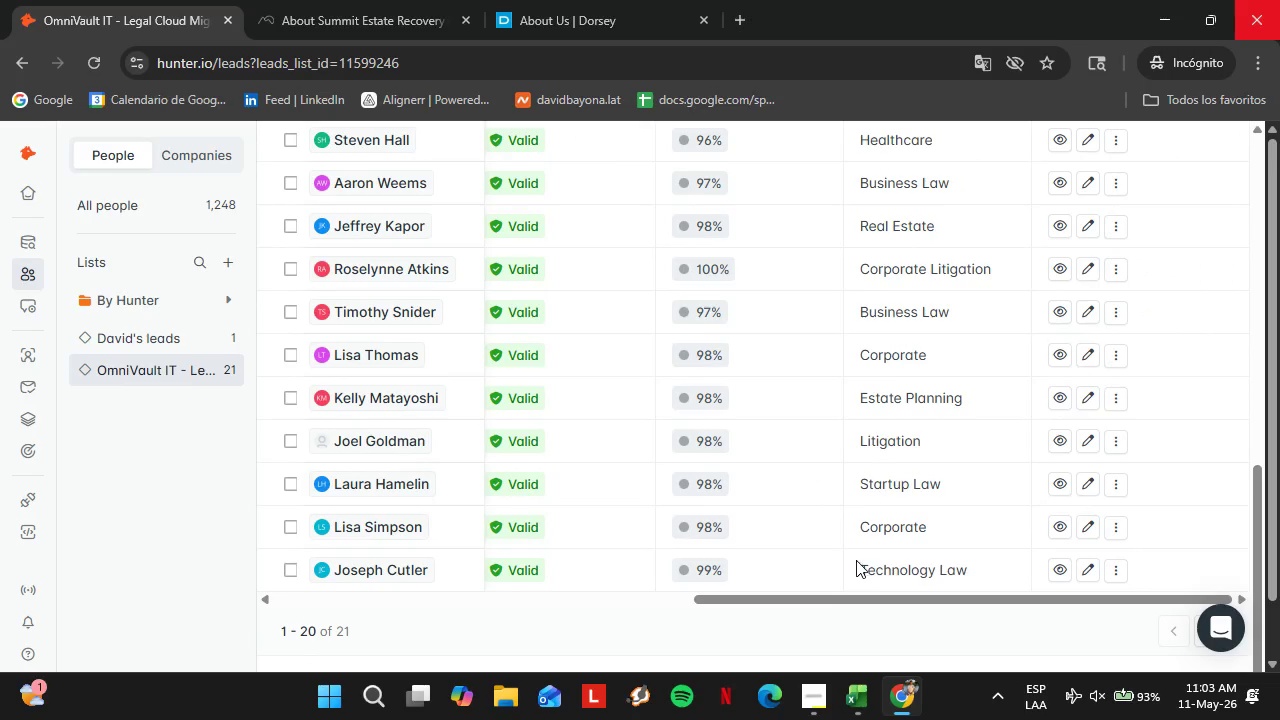 
scroll: coordinate [865, 555], scroll_direction: up, amount: 5.0
 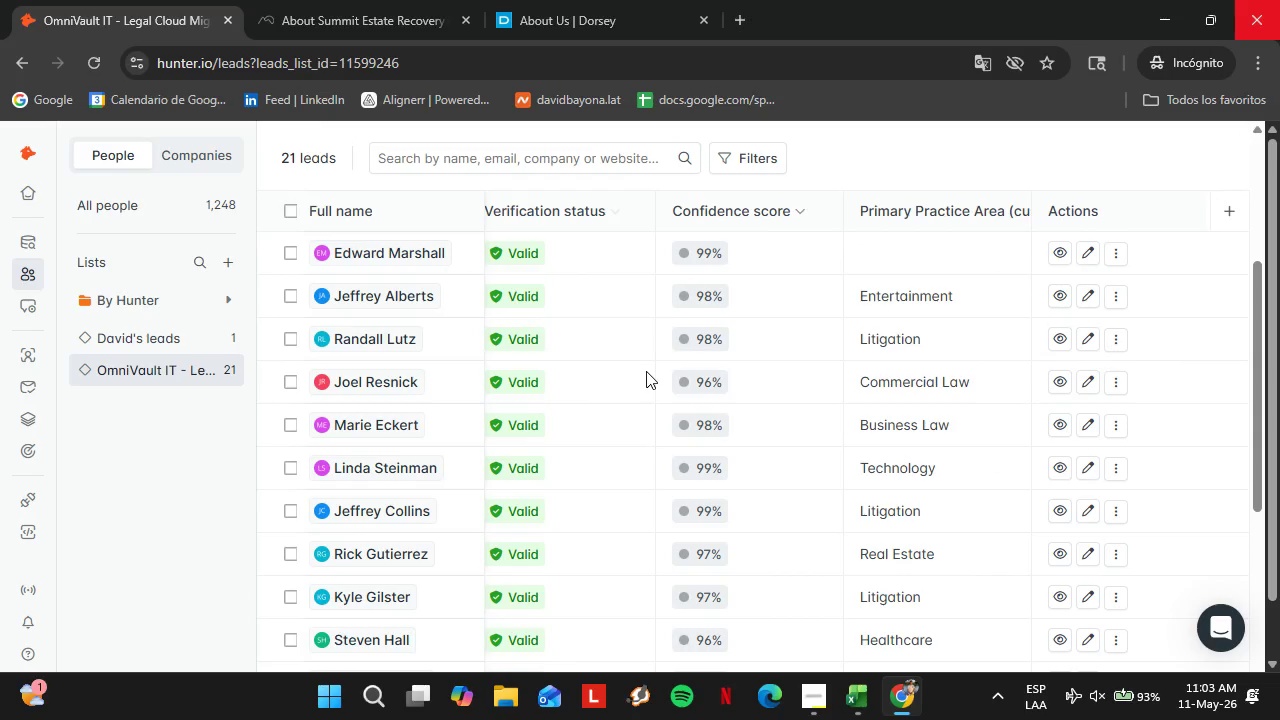 
scroll: coordinate [920, 508], scroll_direction: down, amount: 6.0
 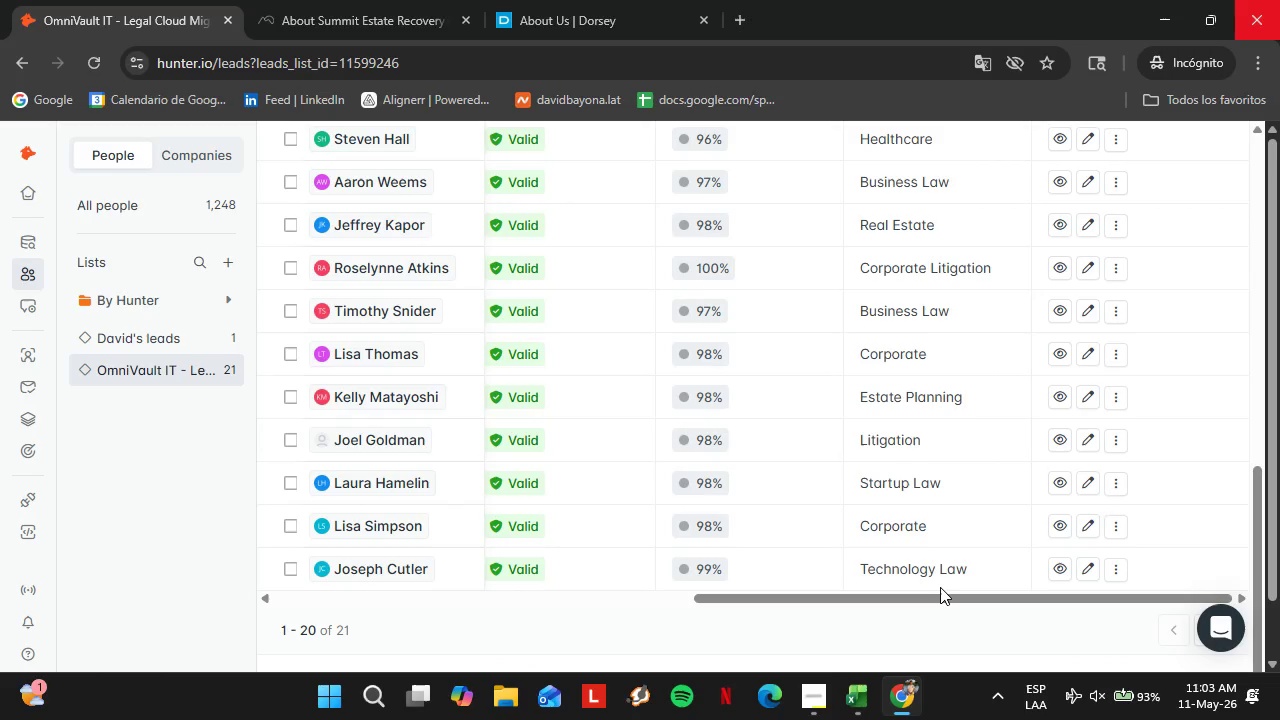 
left_click_drag(start_coordinate=[924, 591], to_coordinate=[787, 620])
 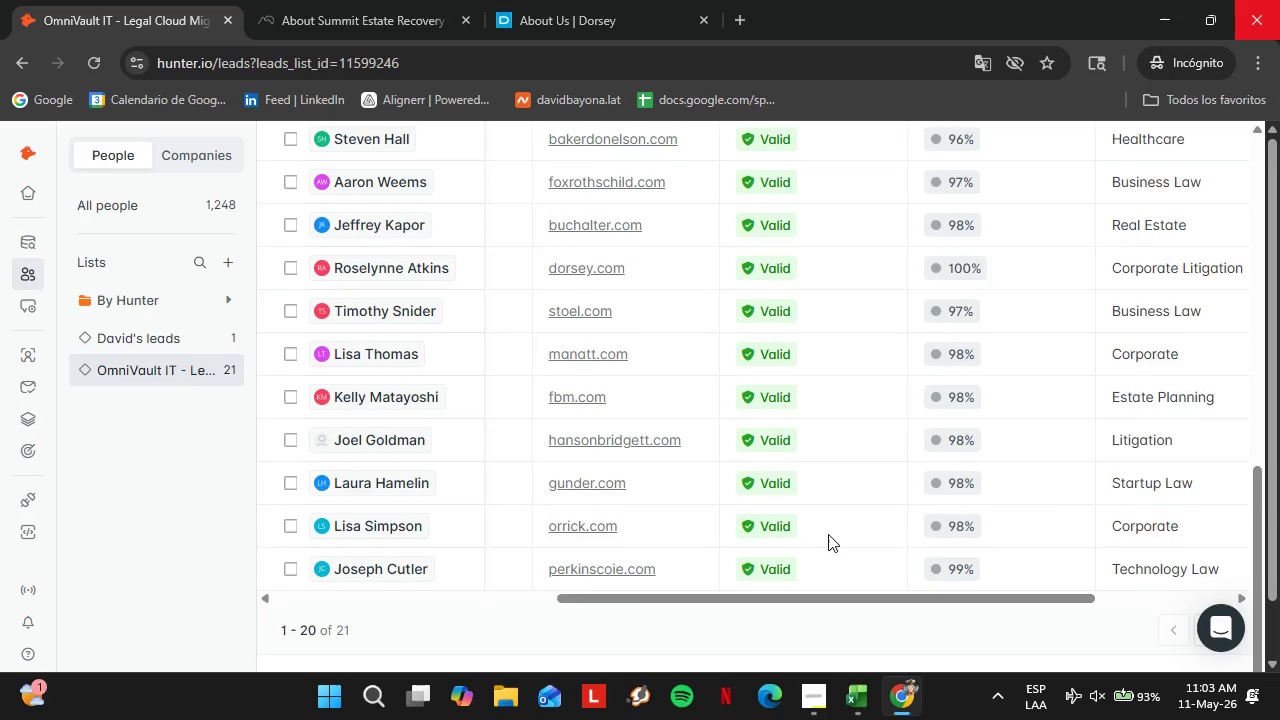 
scroll: coordinate [828, 533], scroll_direction: up, amount: 6.0
 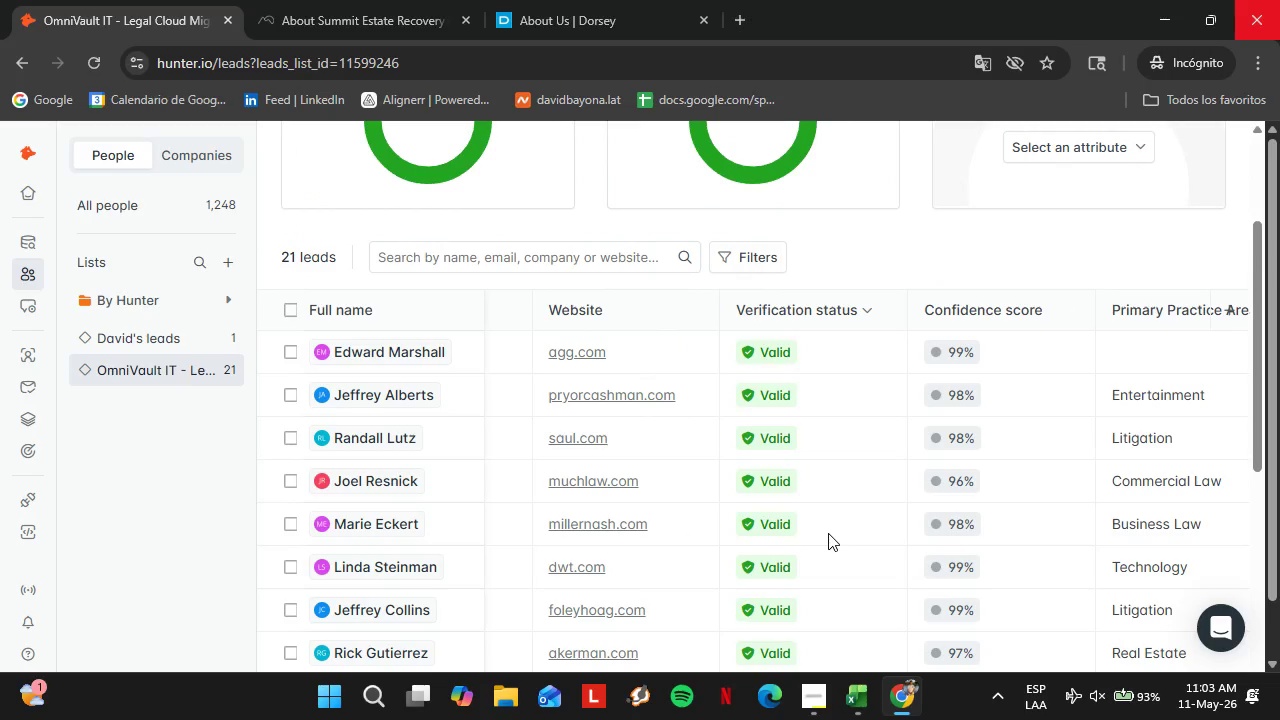 
scroll: coordinate [828, 533], scroll_direction: down, amount: 6.0
 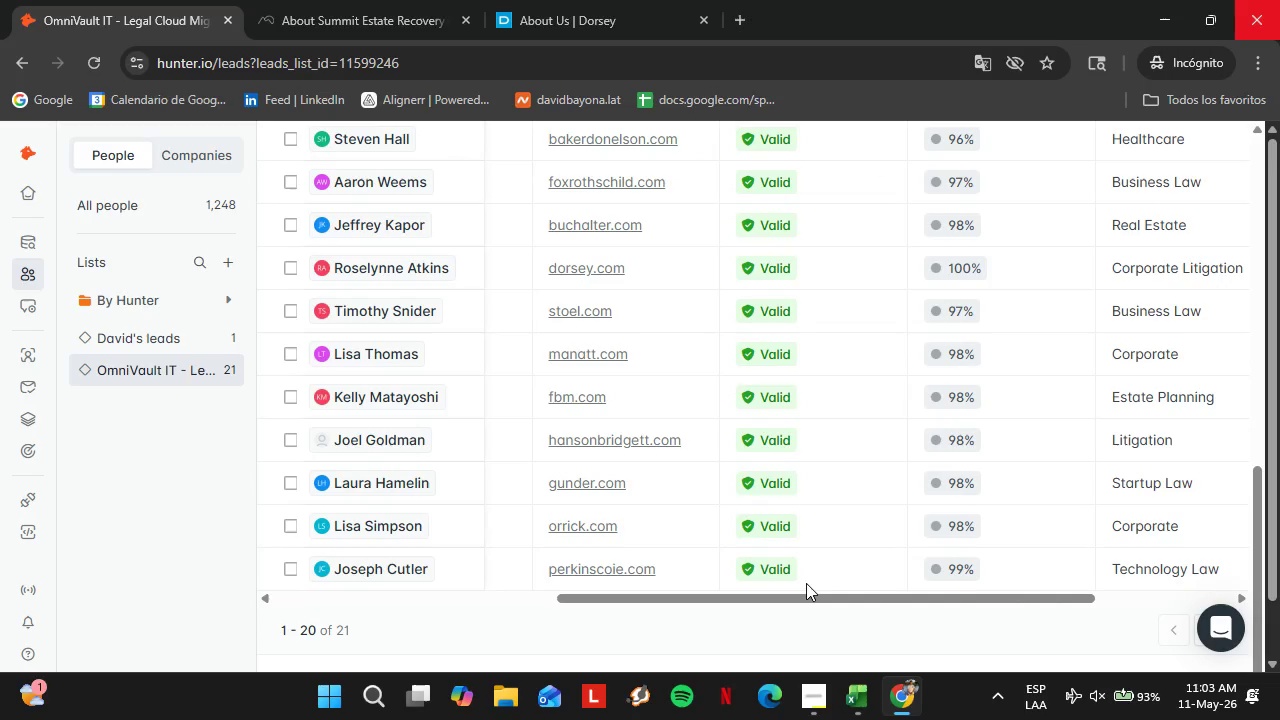 
scroll: coordinate [1072, 353], scroll_direction: up, amount: 5.0
 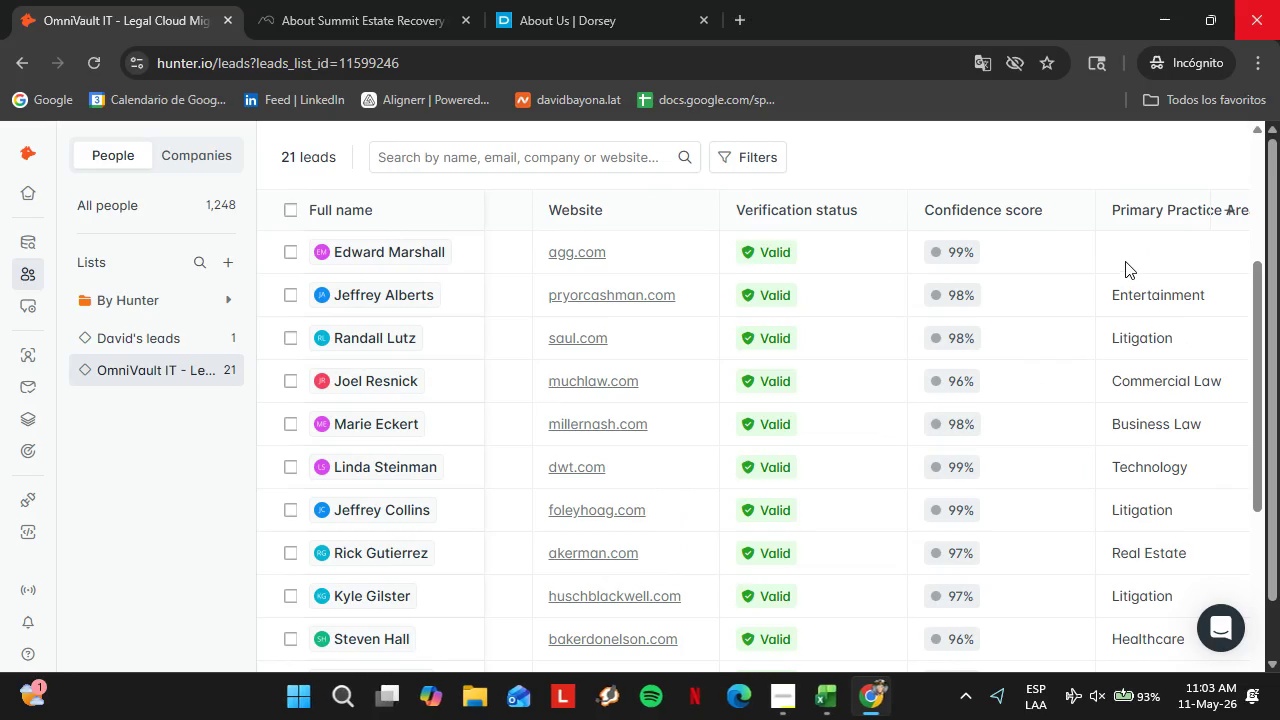 
double_click([1125, 261])
 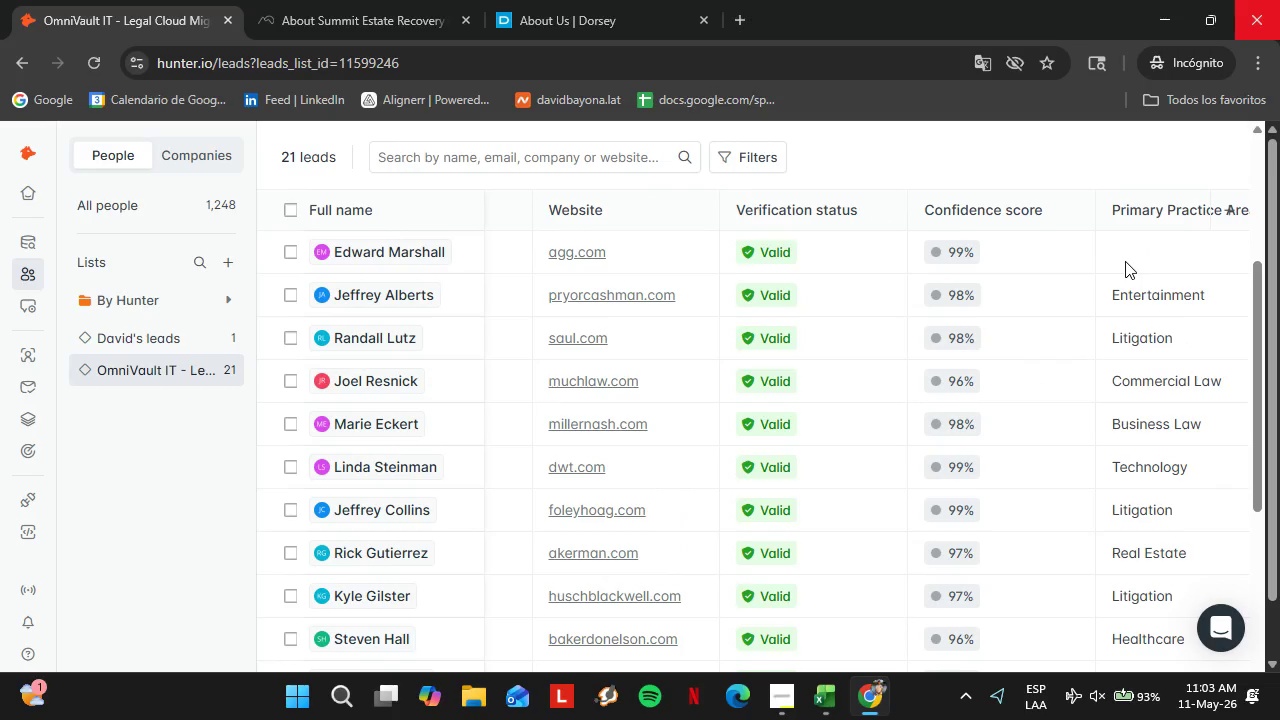 
triple_click([1125, 261])
 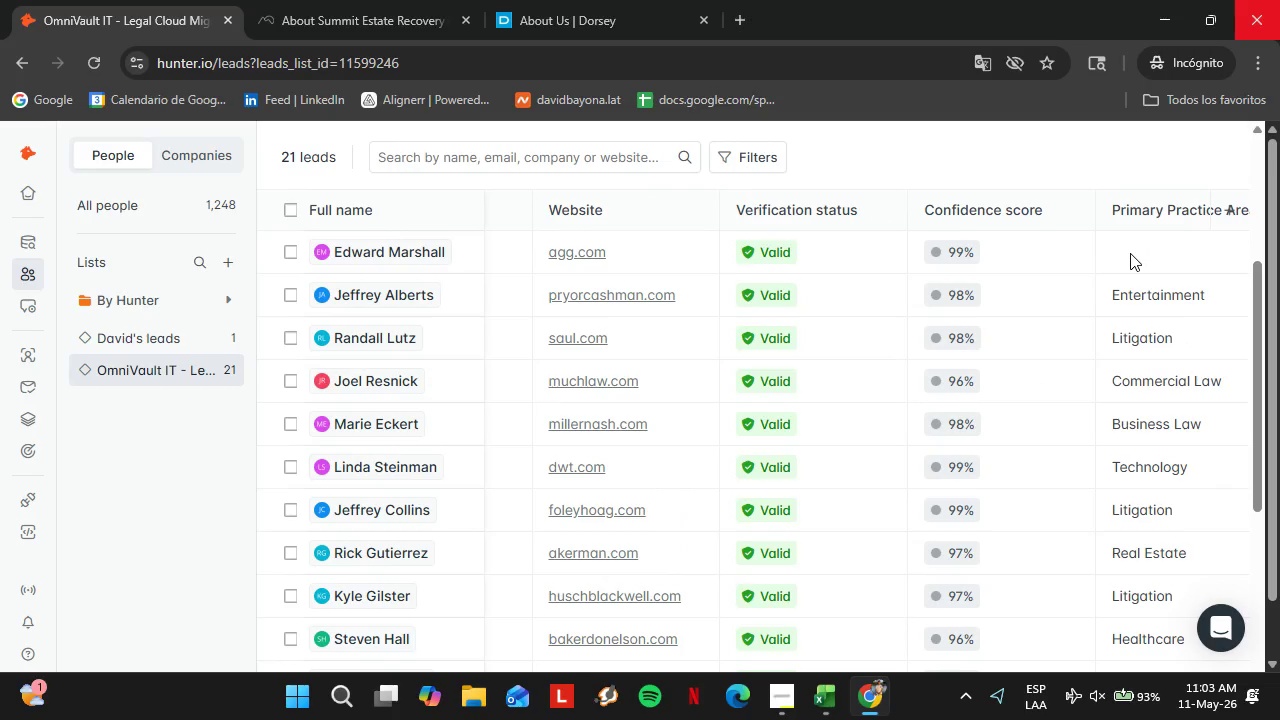 
triple_click([1130, 253])
 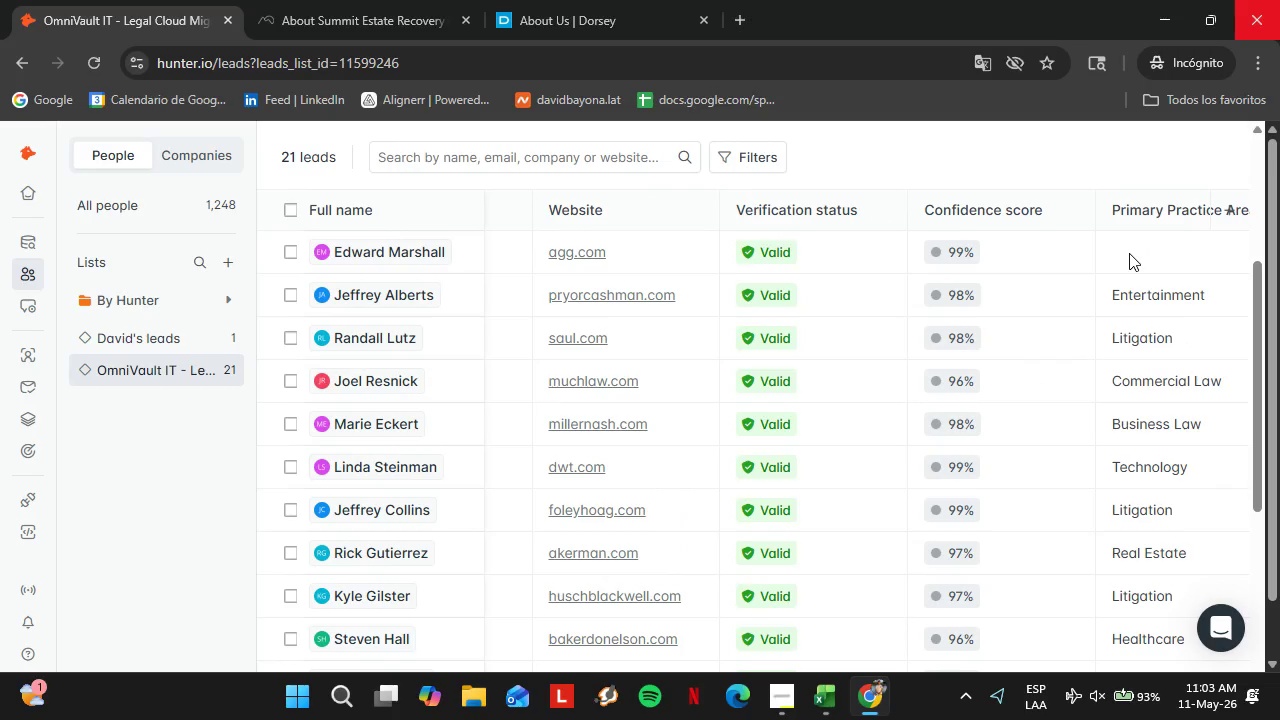 
triple_click([1129, 253])
 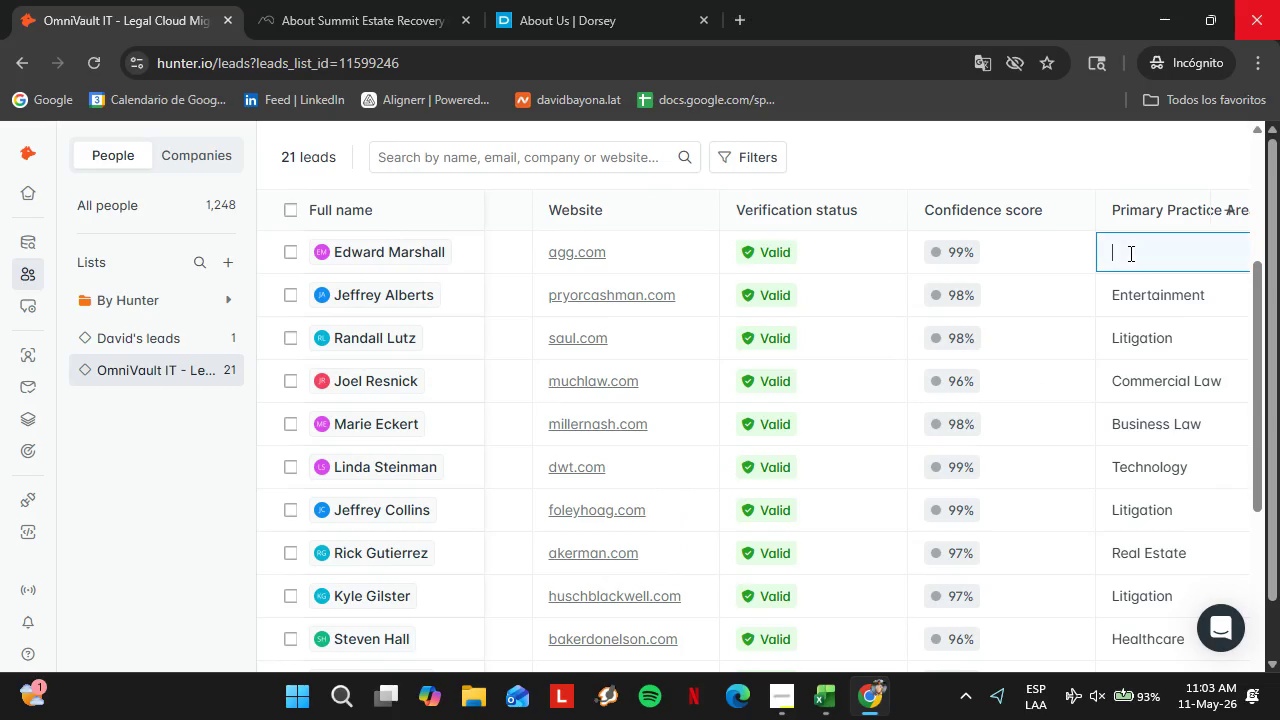 
triple_click([1129, 253])
 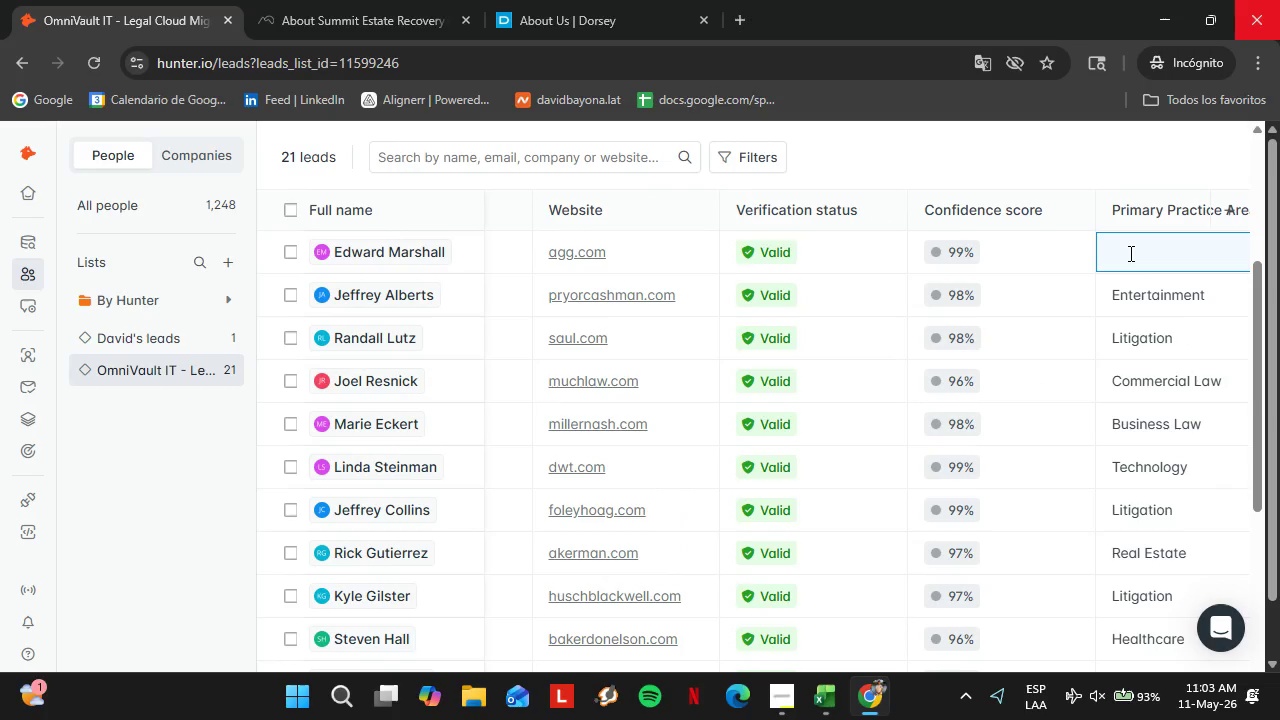 
type(Healthcare)
 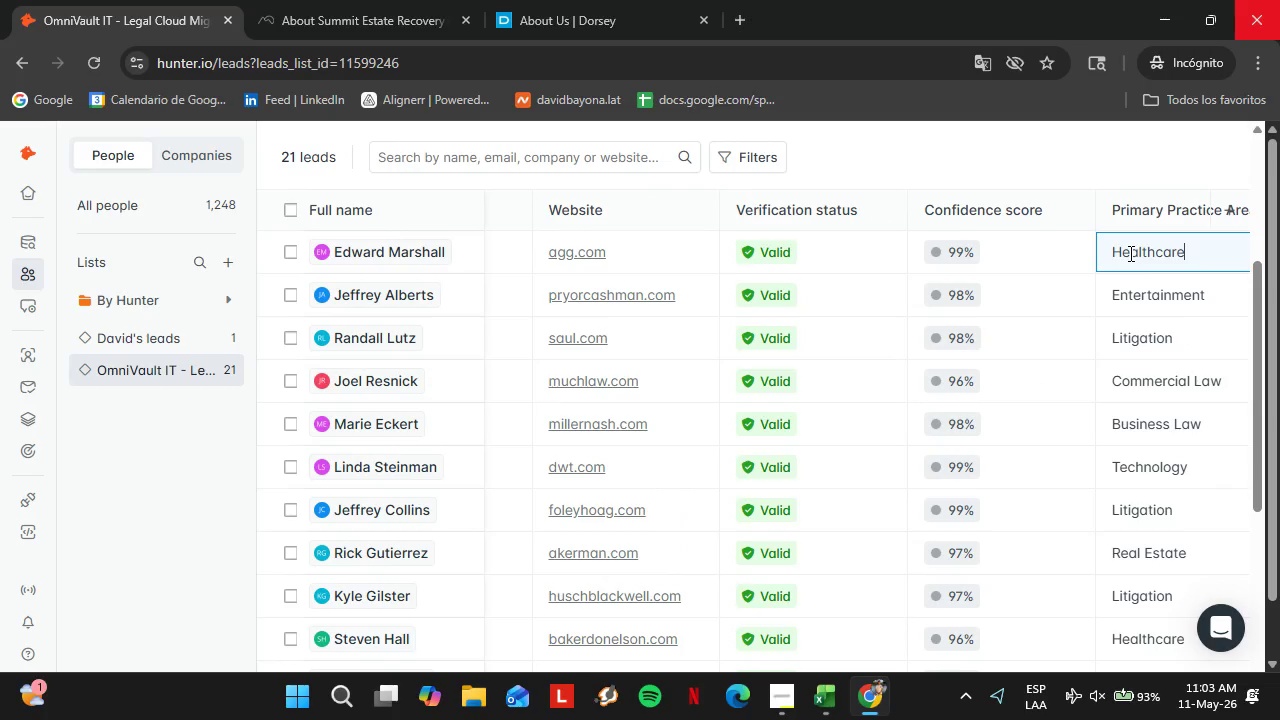 
key(Enter)
 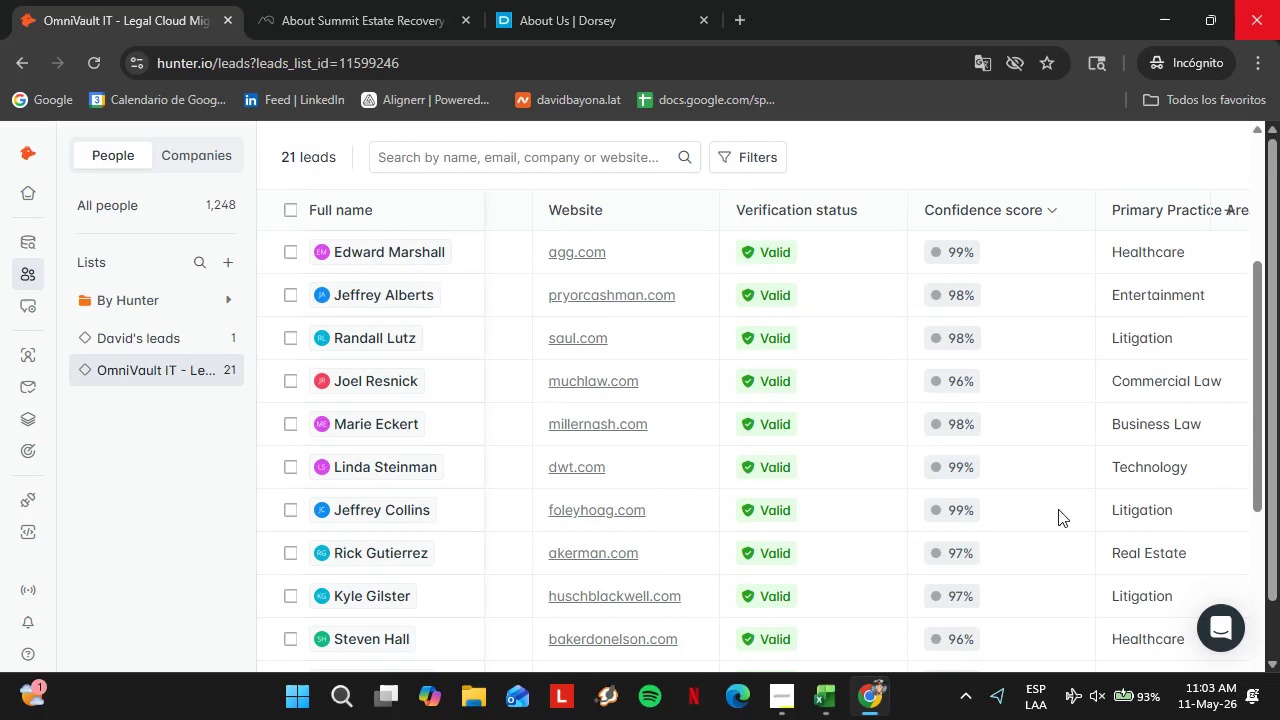 
scroll: coordinate [835, 589], scroll_direction: down, amount: 6.0
 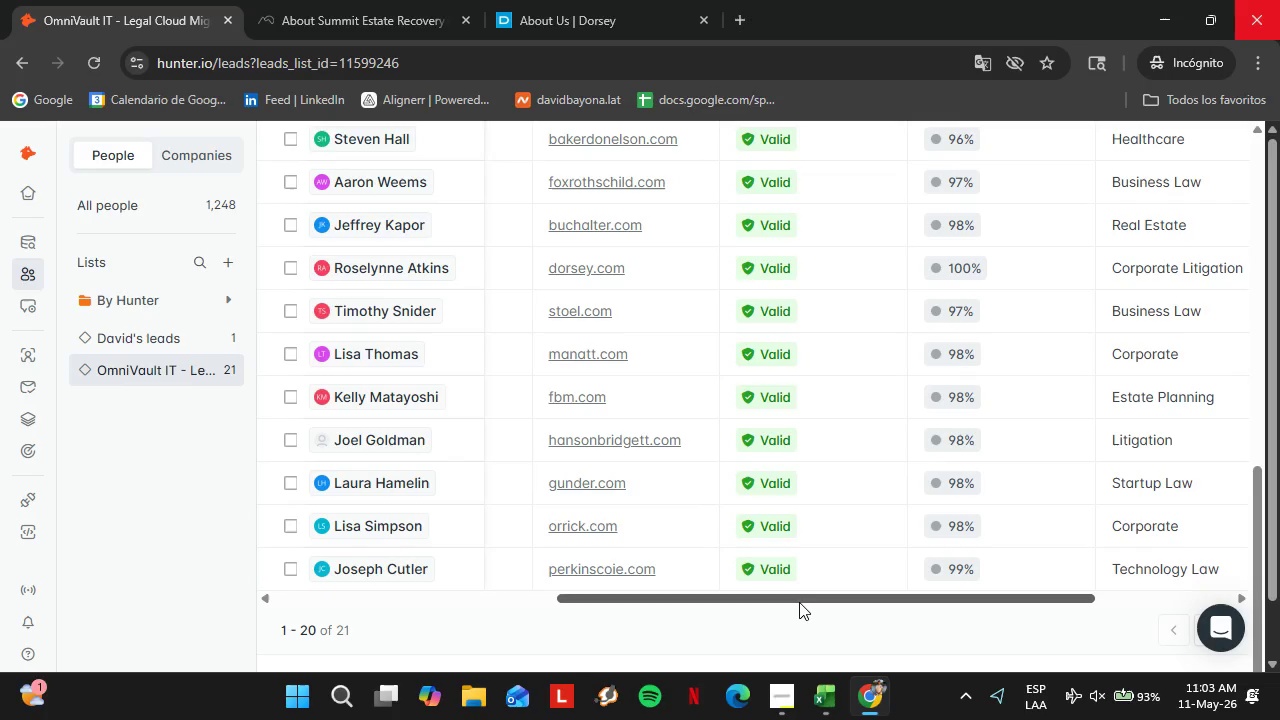 
left_click_drag(start_coordinate=[791, 599], to_coordinate=[563, 600])
 